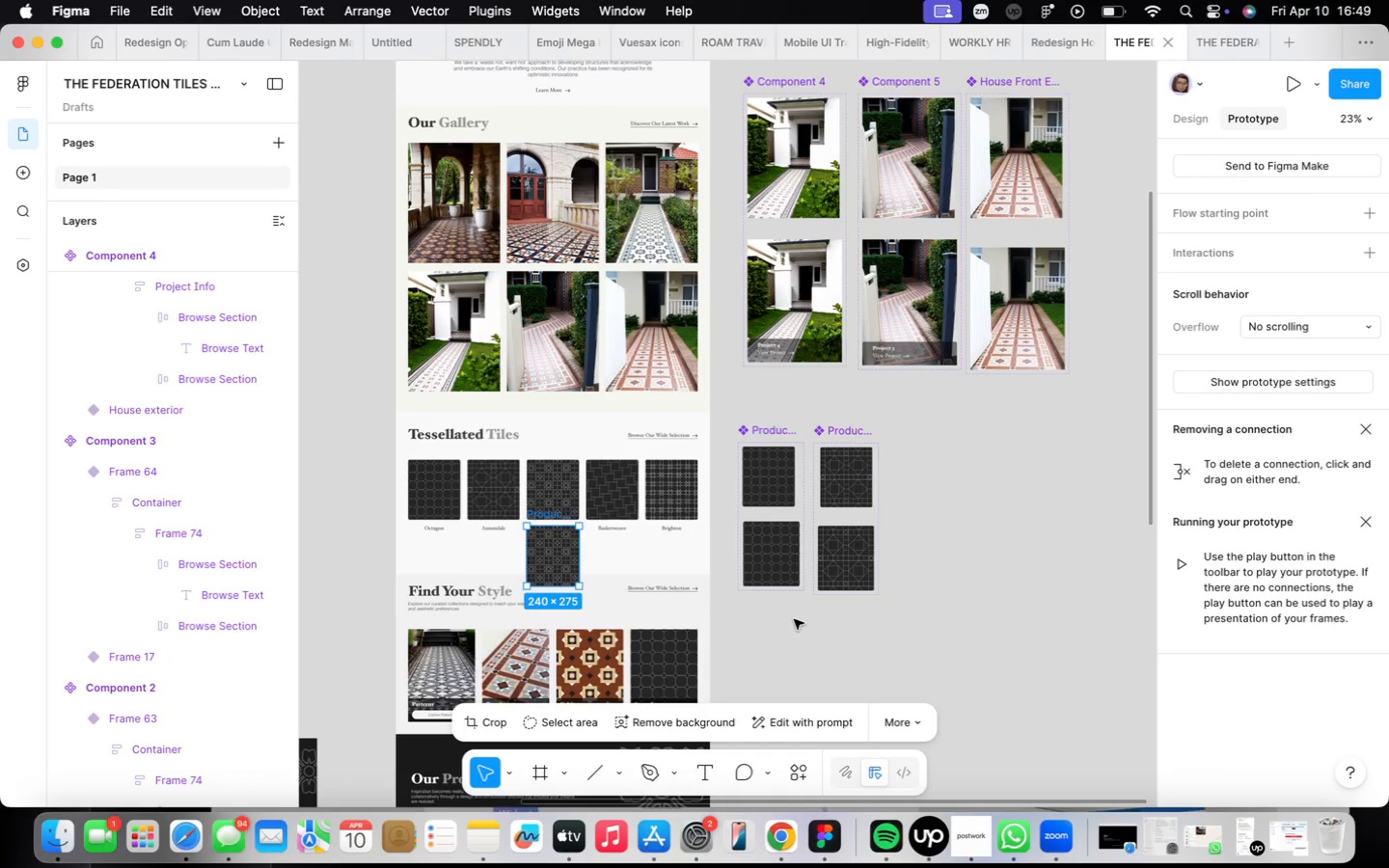 
hold_key(key=OptionLeft, duration=2.28)
 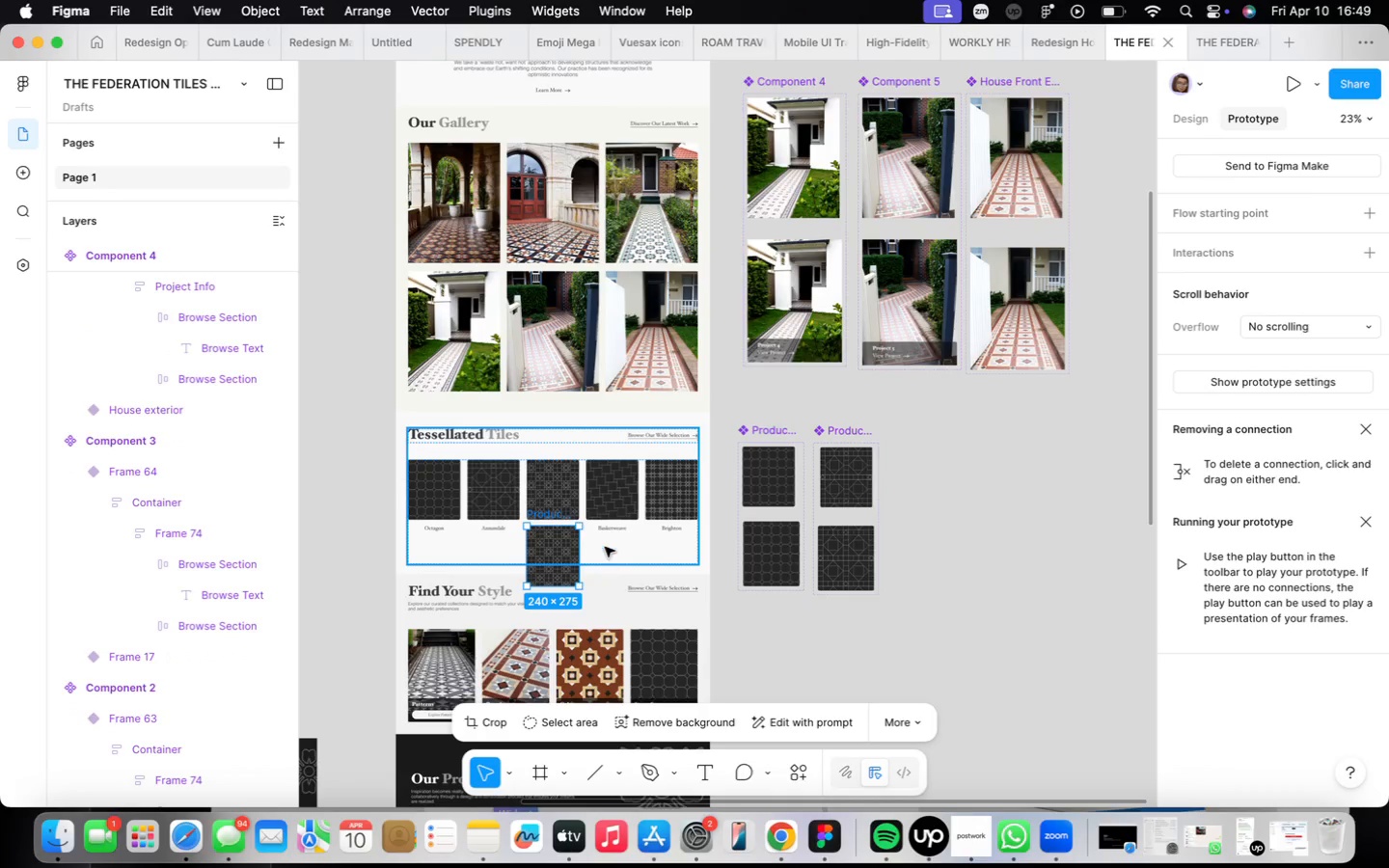 
left_click_drag(start_coordinate=[538, 548], to_coordinate=[926, 469])
 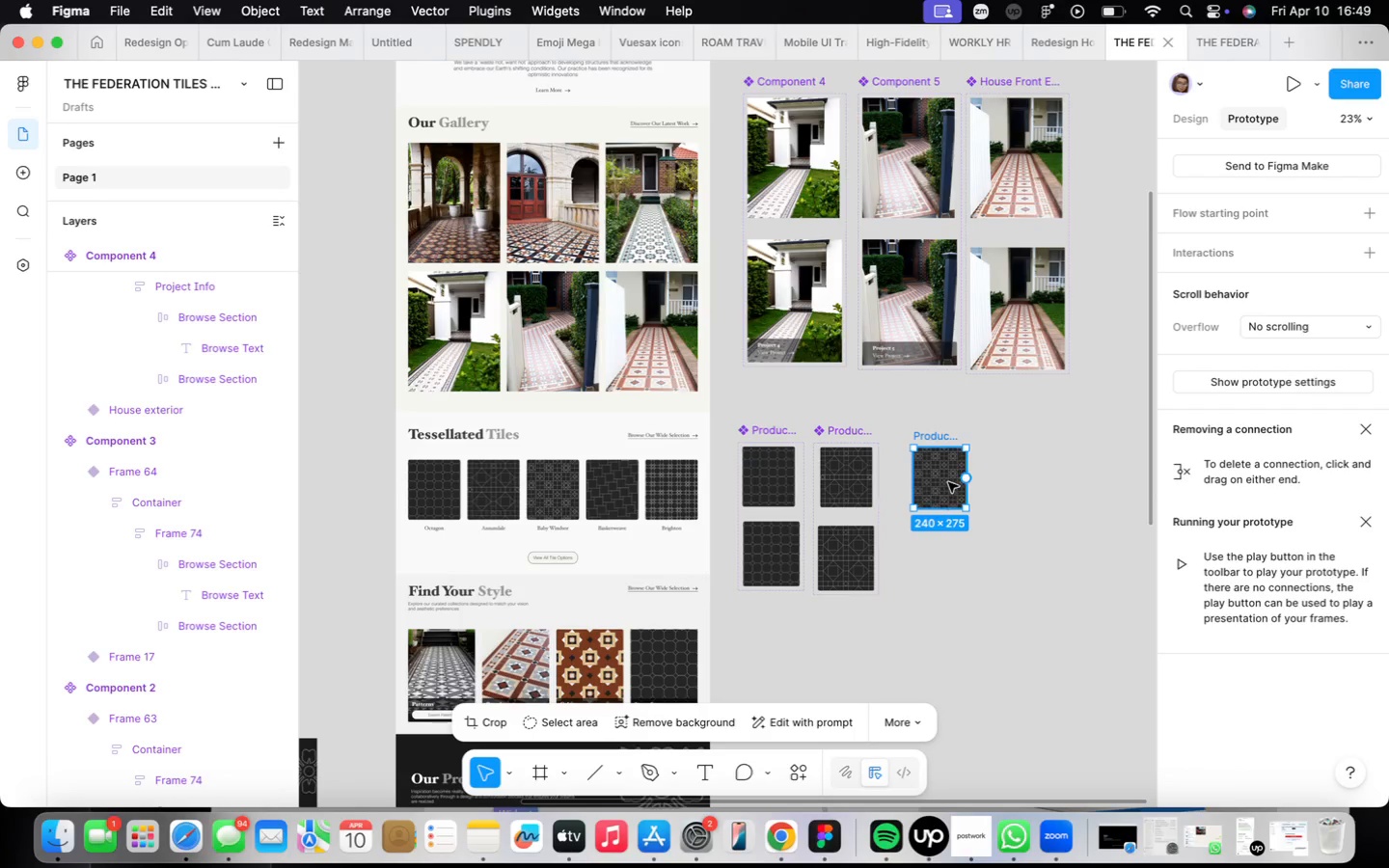 
left_click_drag(start_coordinate=[947, 478], to_coordinate=[933, 479])
 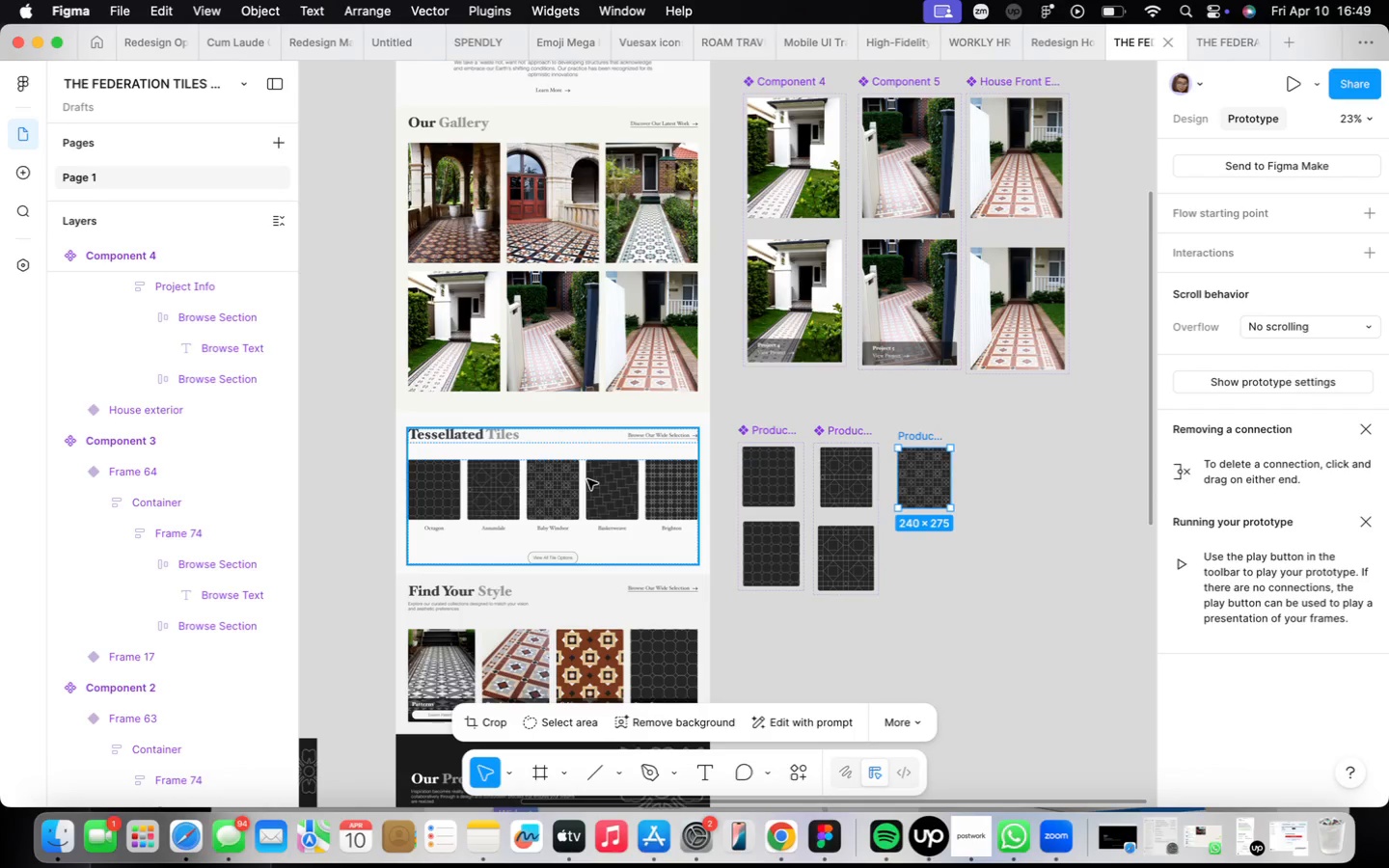 
double_click([597, 484])
 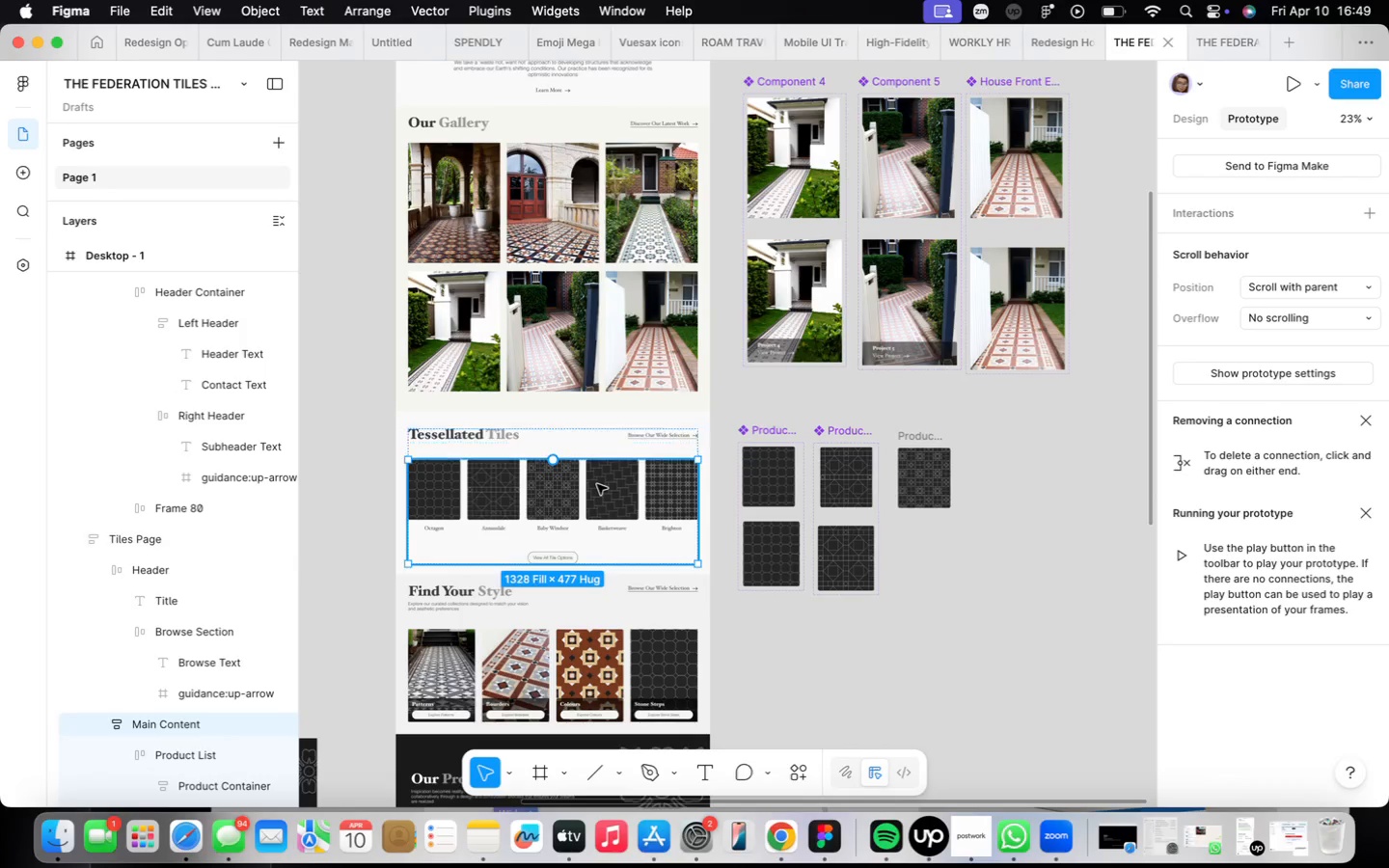 
triple_click([597, 484])
 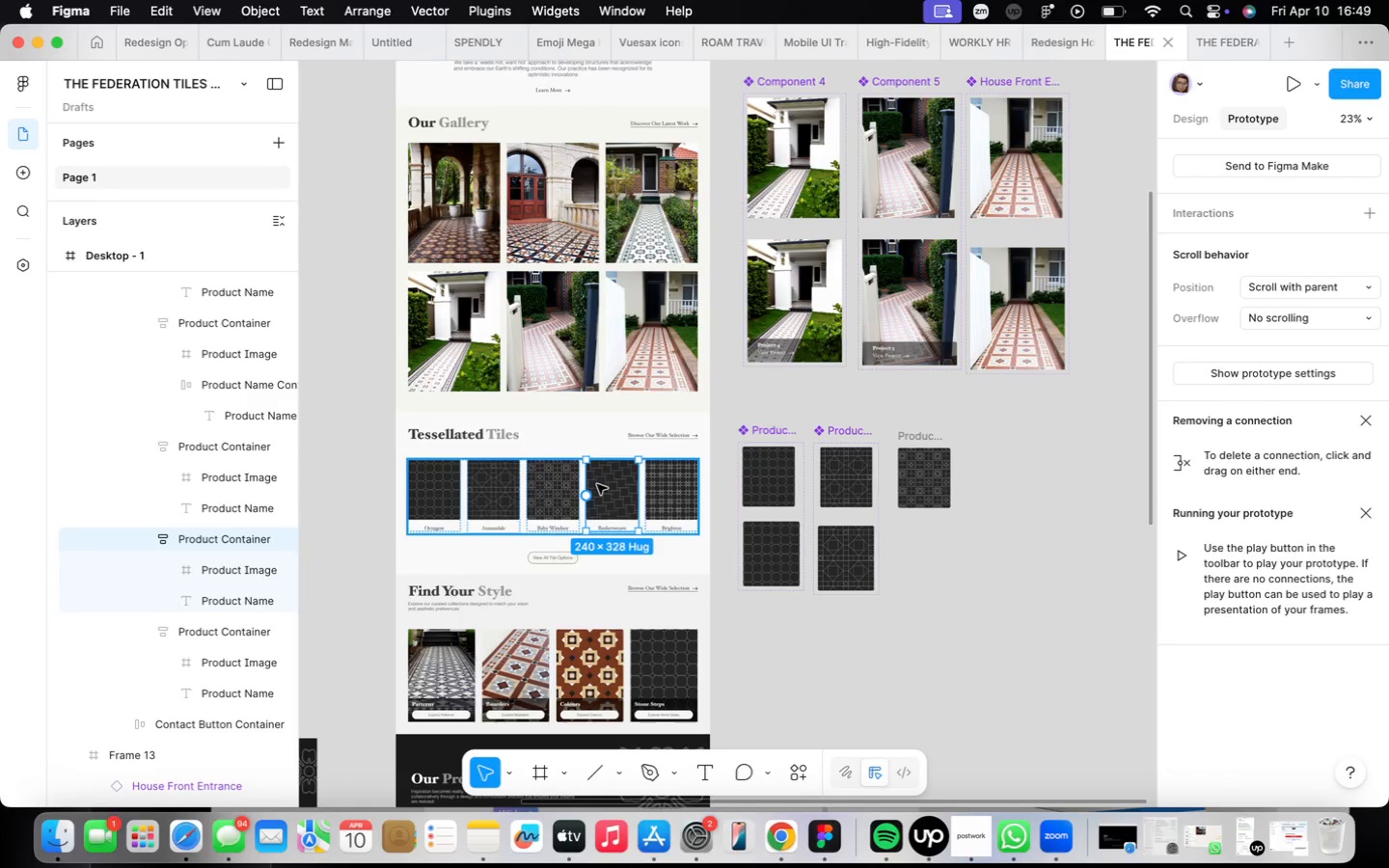 
triple_click([597, 484])
 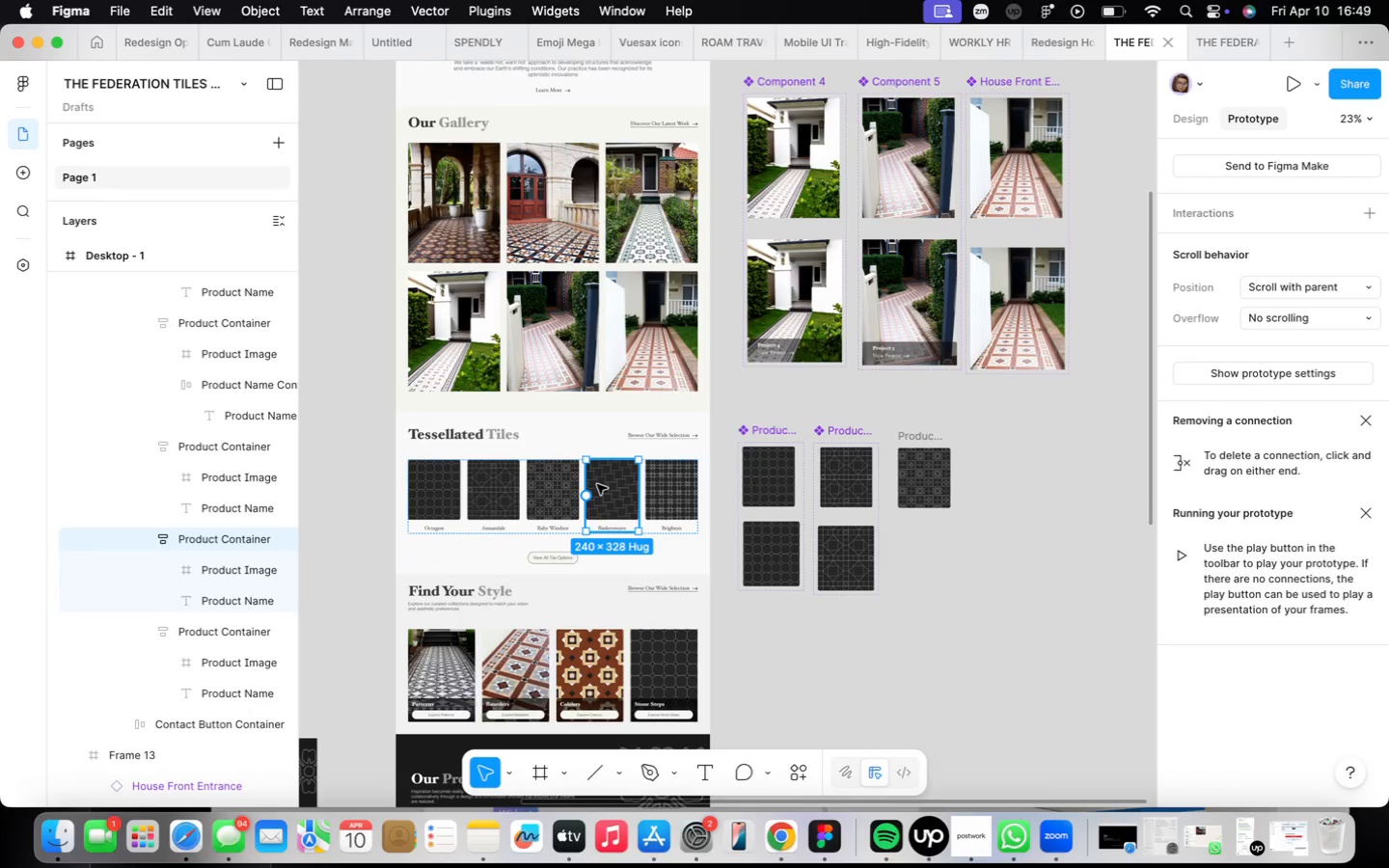 
double_click([597, 484])
 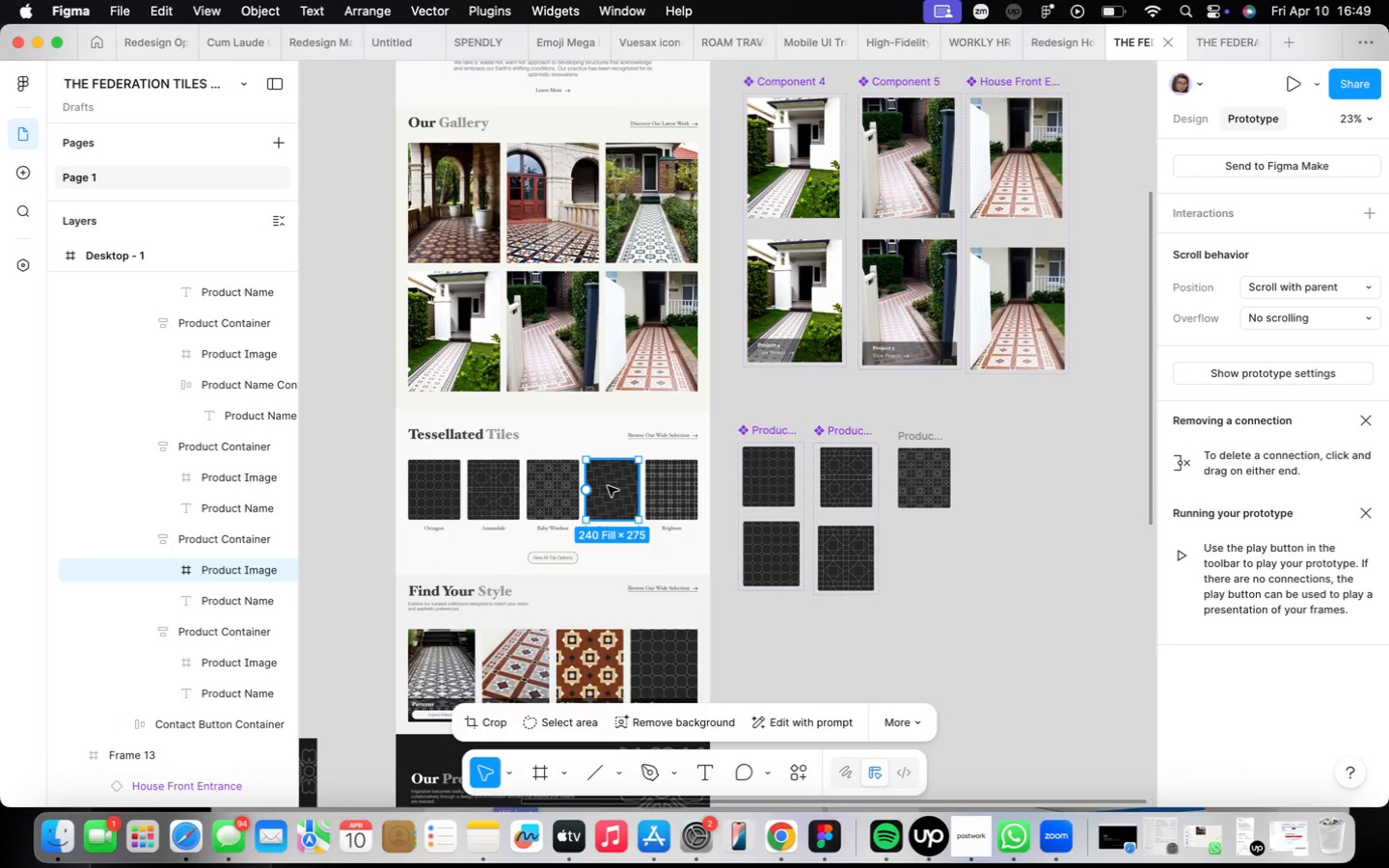 
hold_key(key=OptionLeft, duration=1.51)
left_click_drag(start_coordinate=[608, 489], to_coordinate=[1114, 149])
 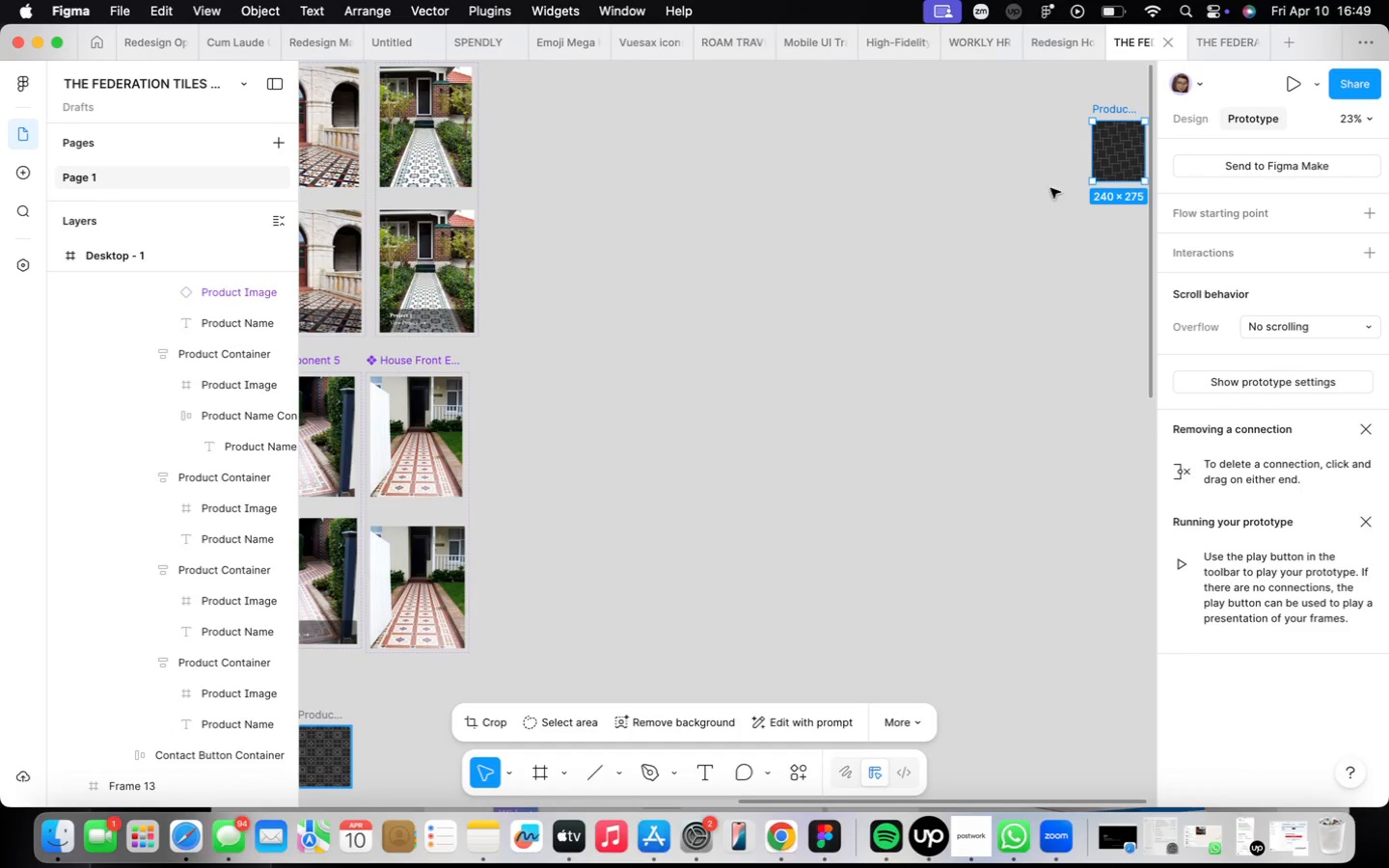 
scroll: coordinate [1003, 224], scroll_direction: down, amount: 9.0
 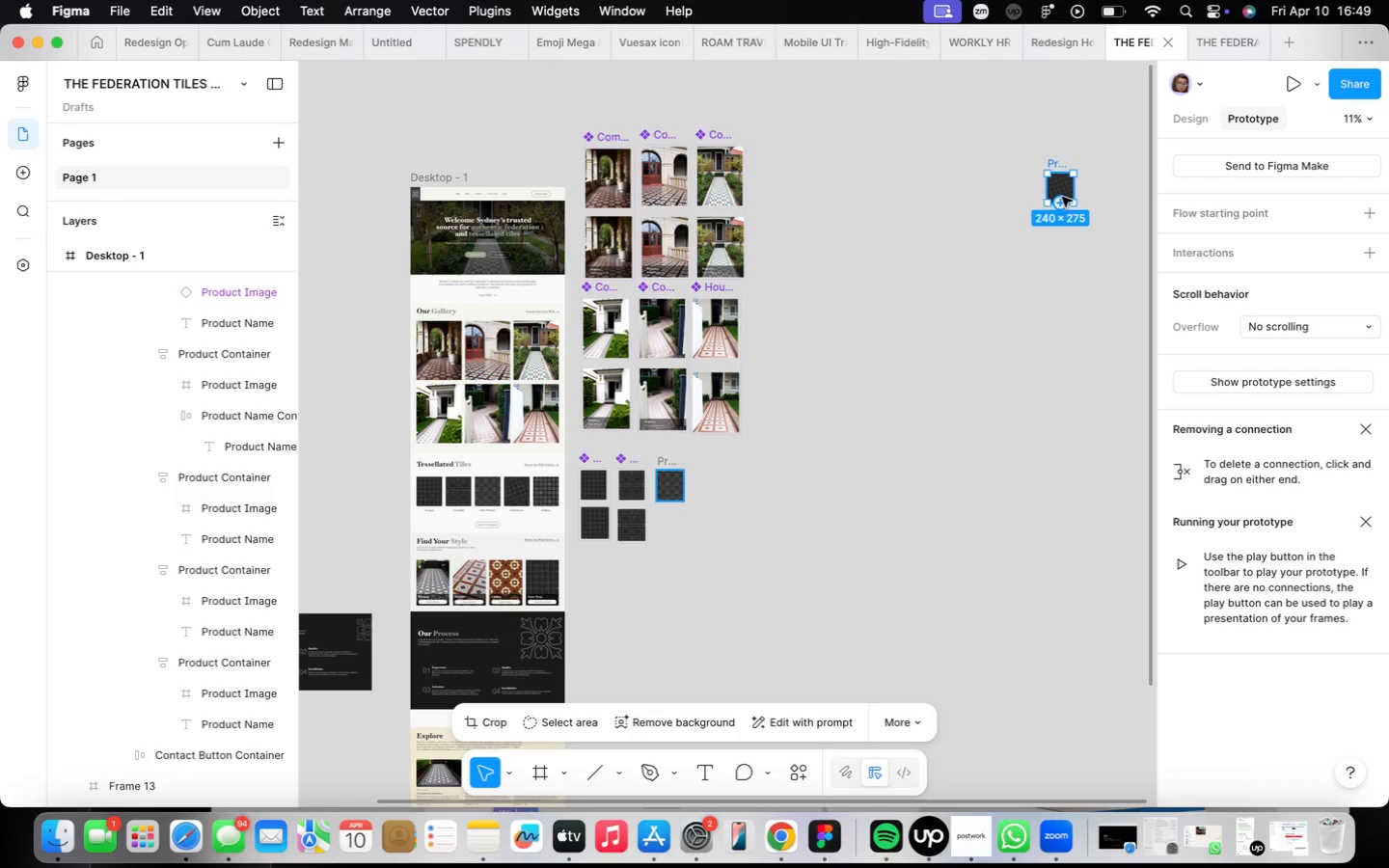 
left_click_drag(start_coordinate=[1061, 188], to_coordinate=[930, 267])
 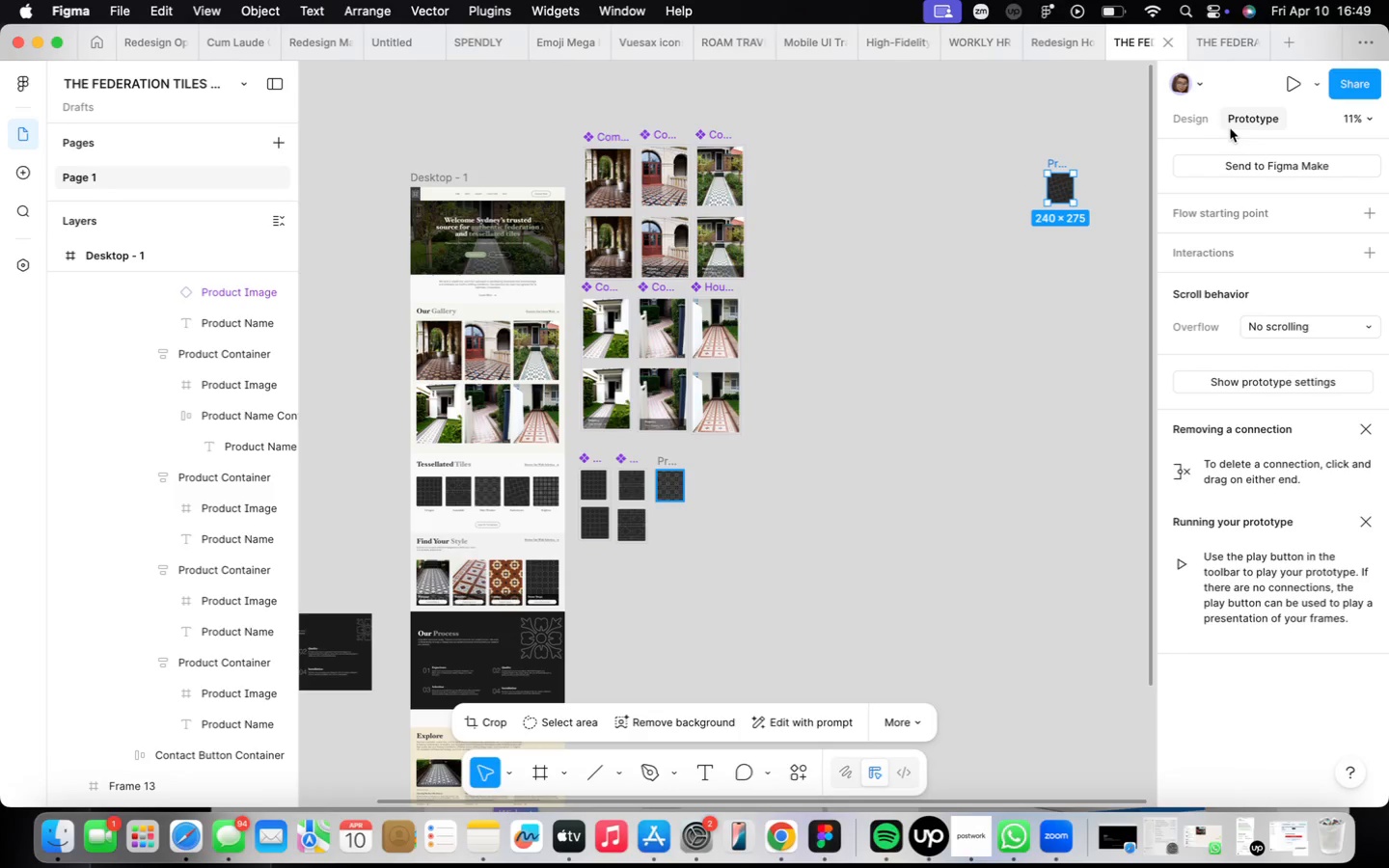 
left_click([1199, 124])
 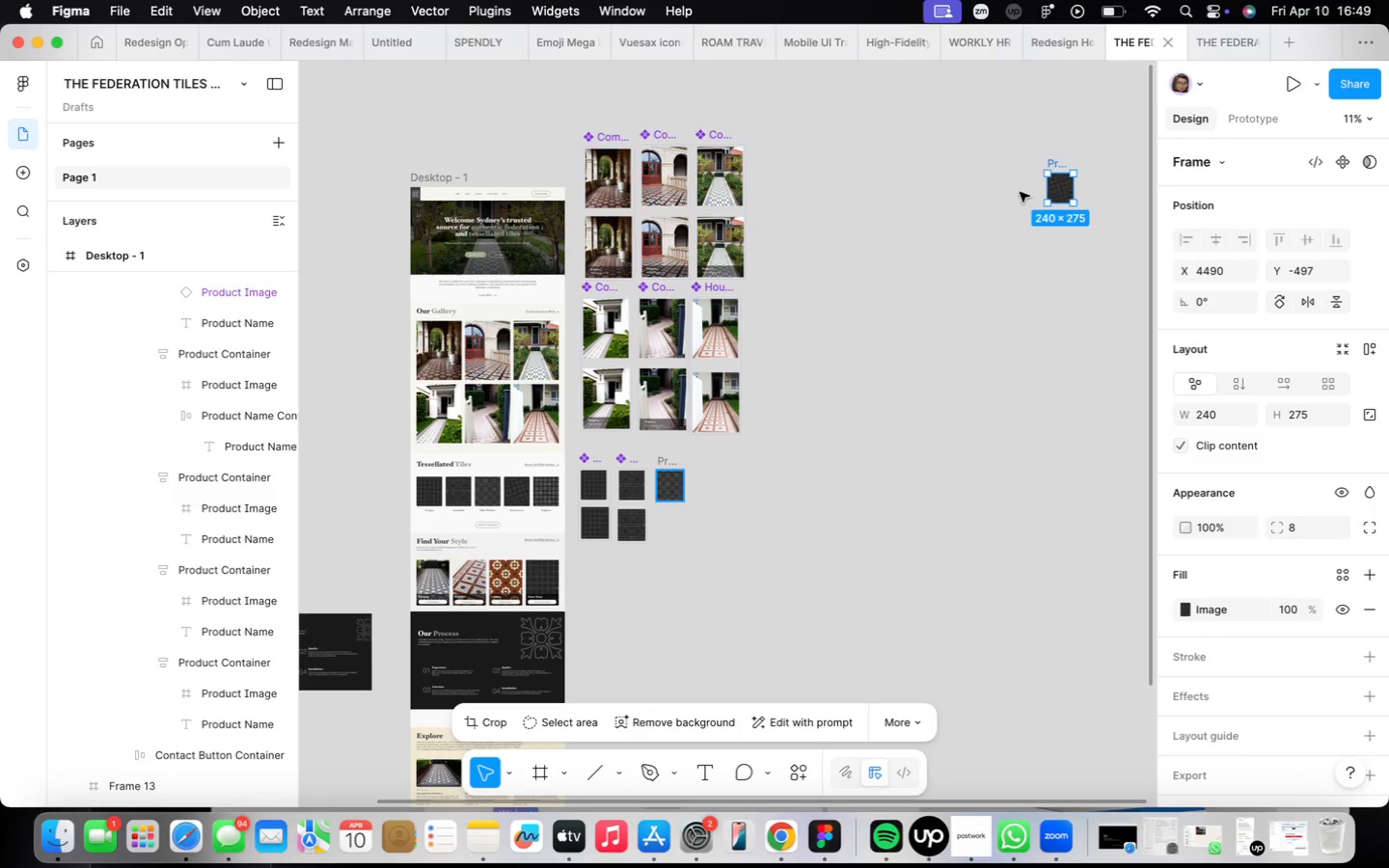 
left_click_drag(start_coordinate=[1052, 189], to_coordinate=[804, 398])
 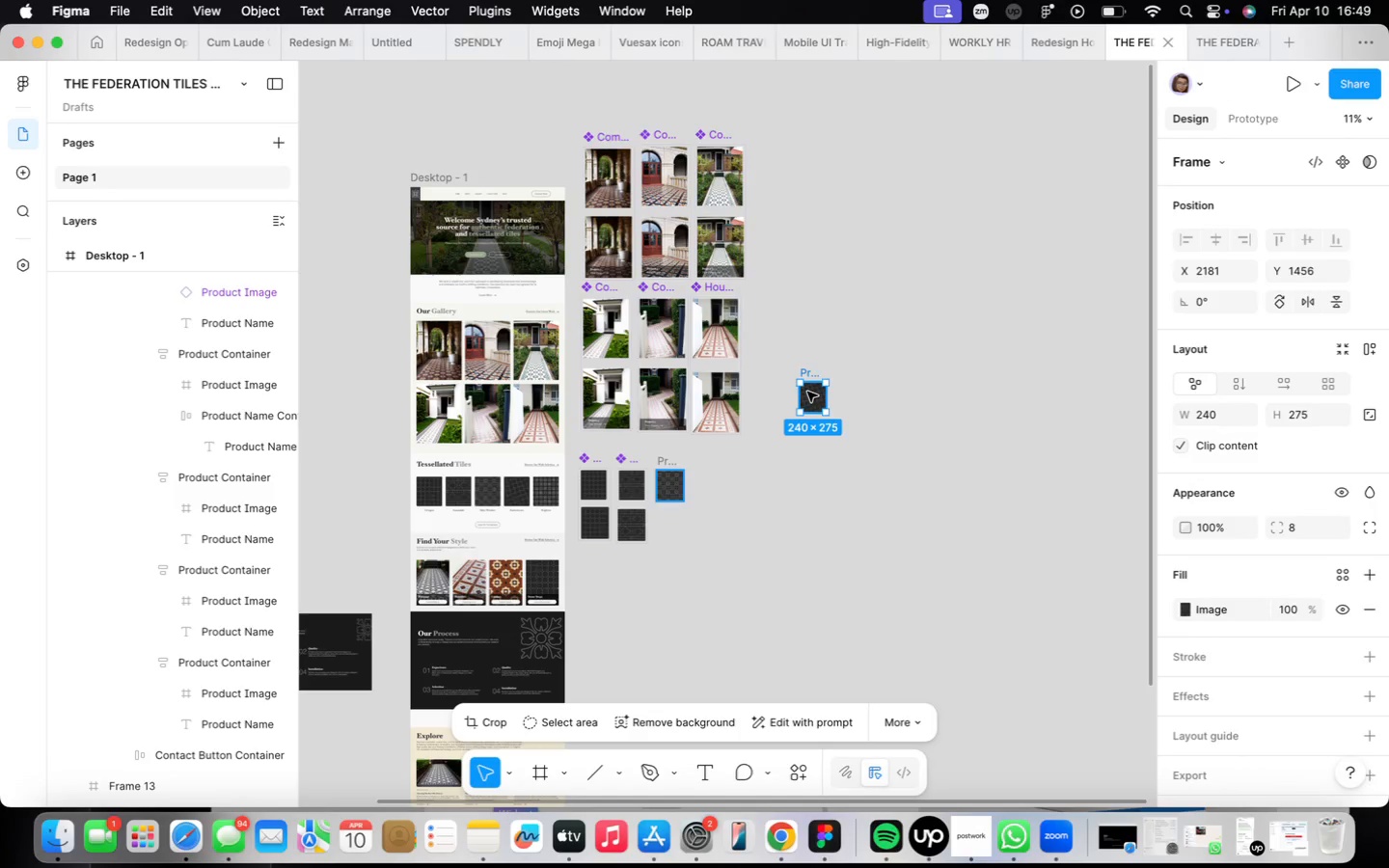 
left_click_drag(start_coordinate=[810, 392], to_coordinate=[785, 409])
 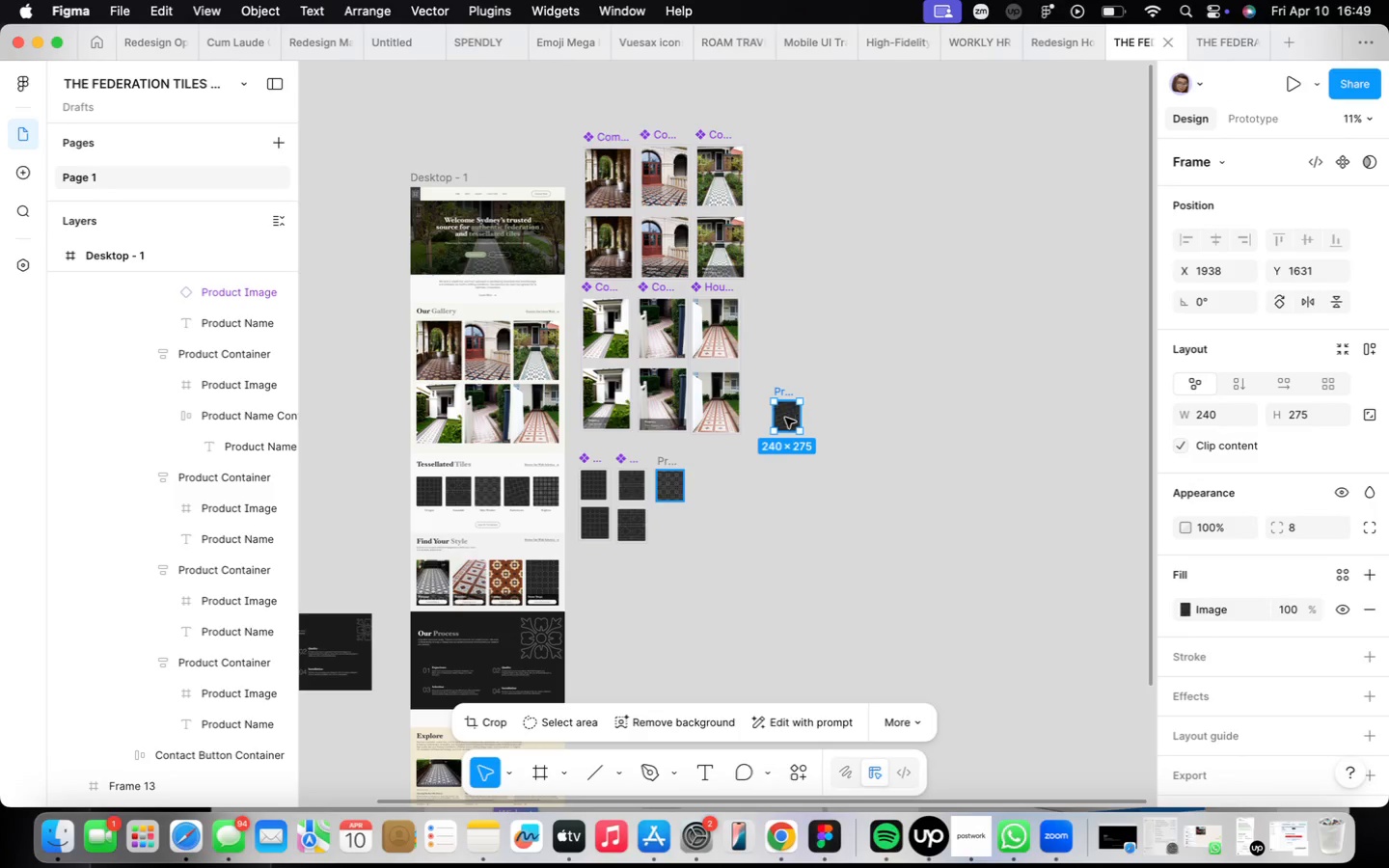 
scroll: coordinate [784, 419], scroll_direction: down, amount: 4.0
 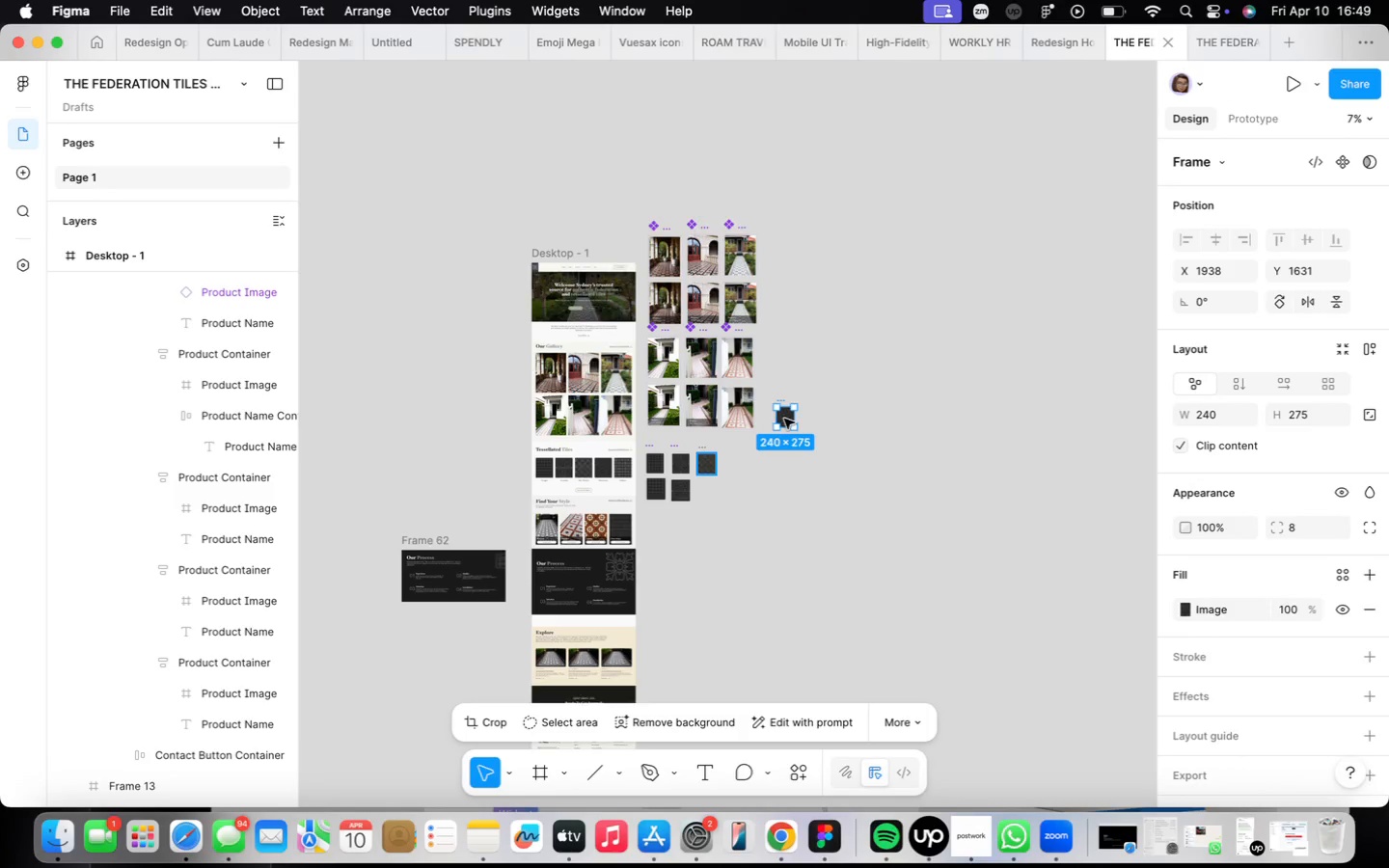 
scroll: coordinate [784, 419], scroll_direction: up, amount: 14.0
 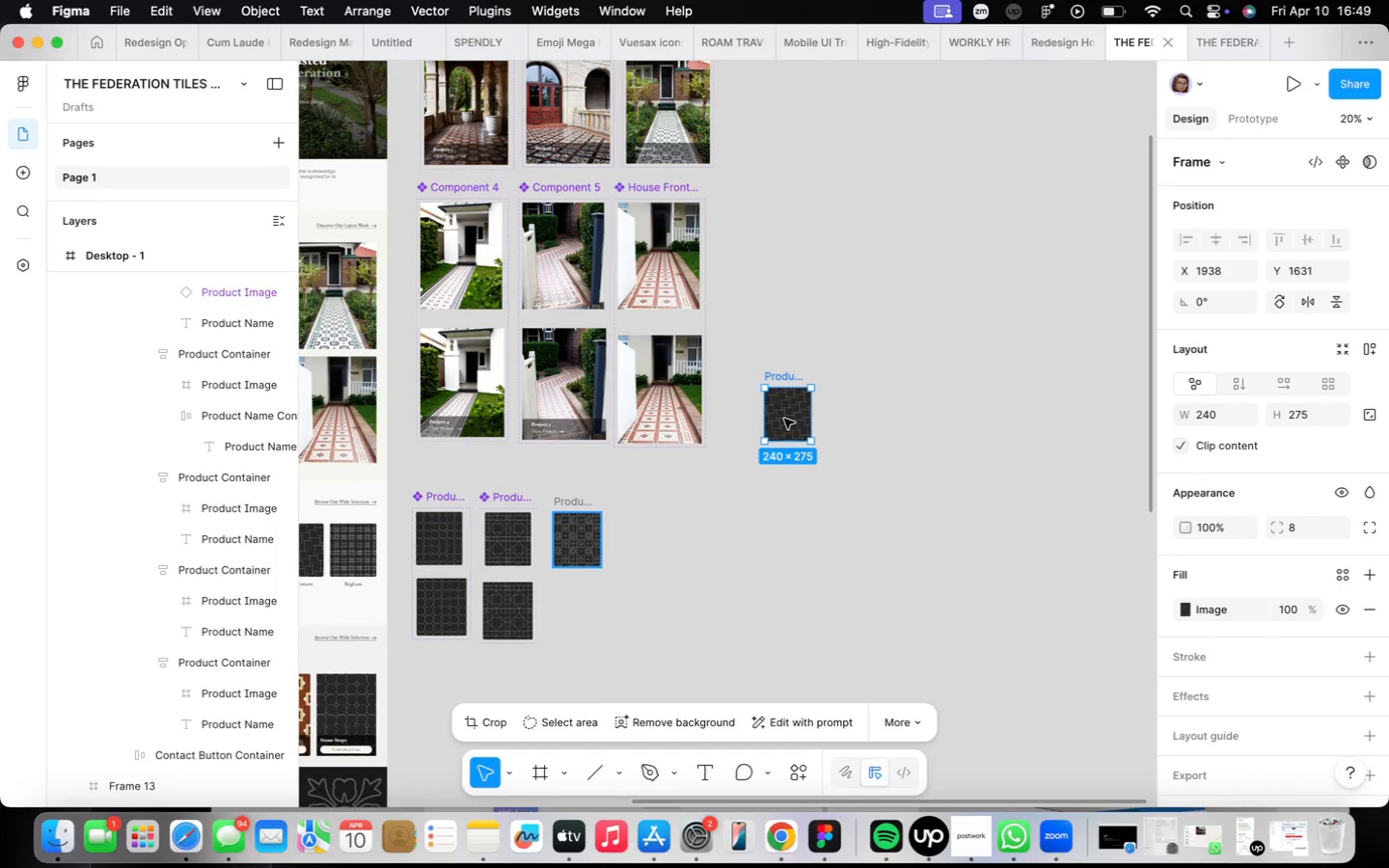 
left_click_drag(start_coordinate=[784, 419], to_coordinate=[650, 547])
 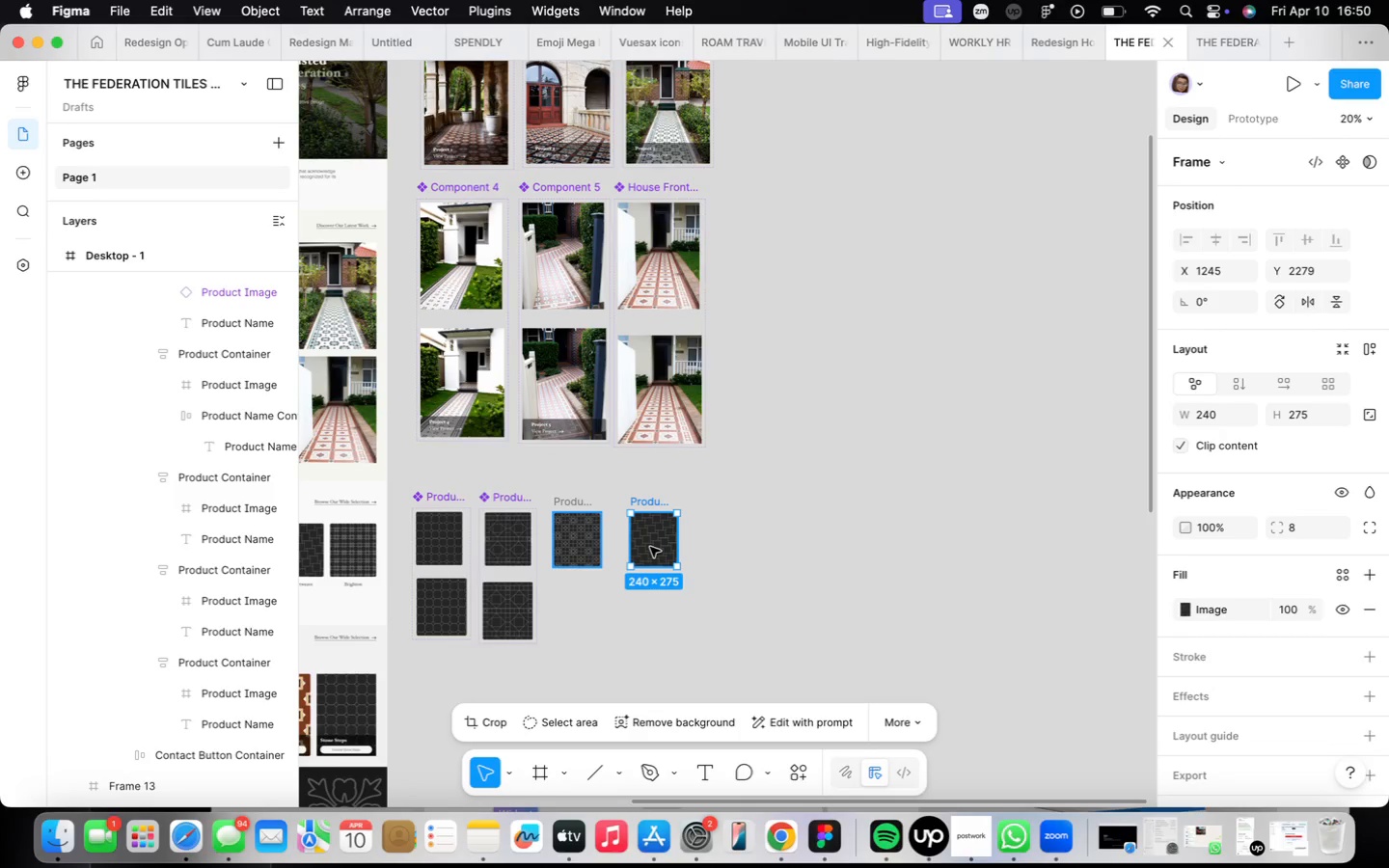 
wait(26.77)
 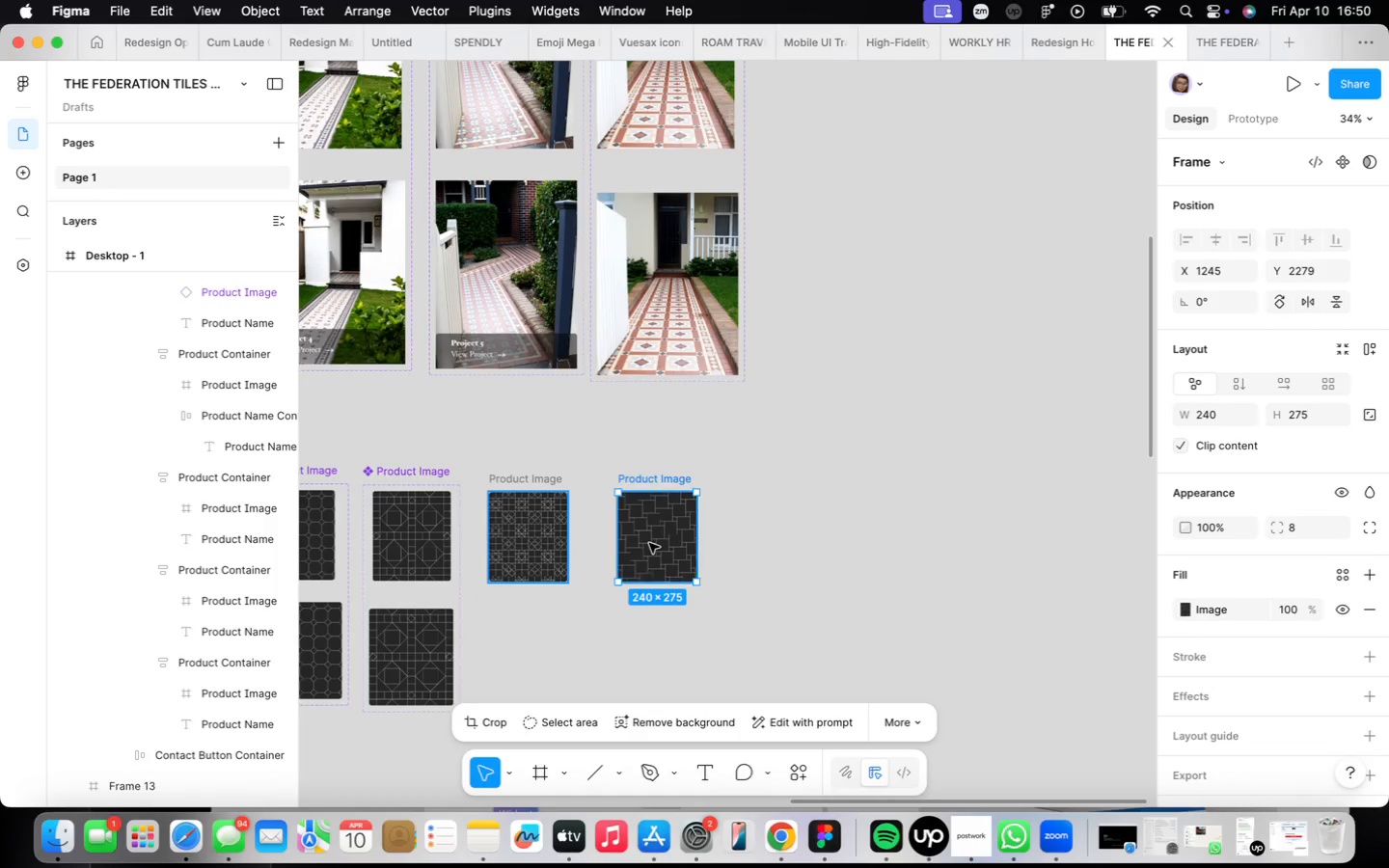 
left_click_drag(start_coordinate=[649, 543], to_coordinate=[640, 548])
 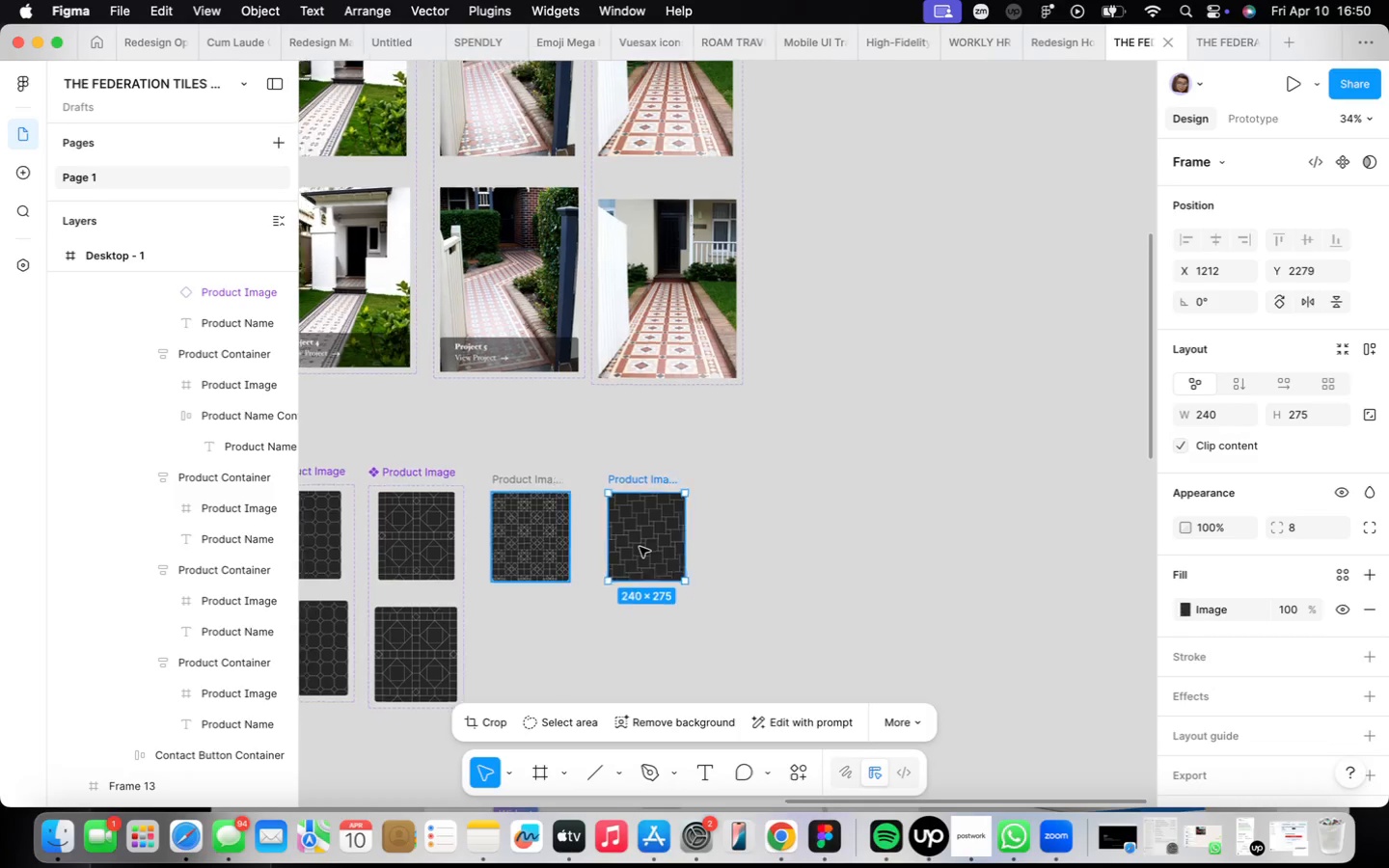 
scroll: coordinate [649, 543], scroll_direction: up, amount: 10.0
 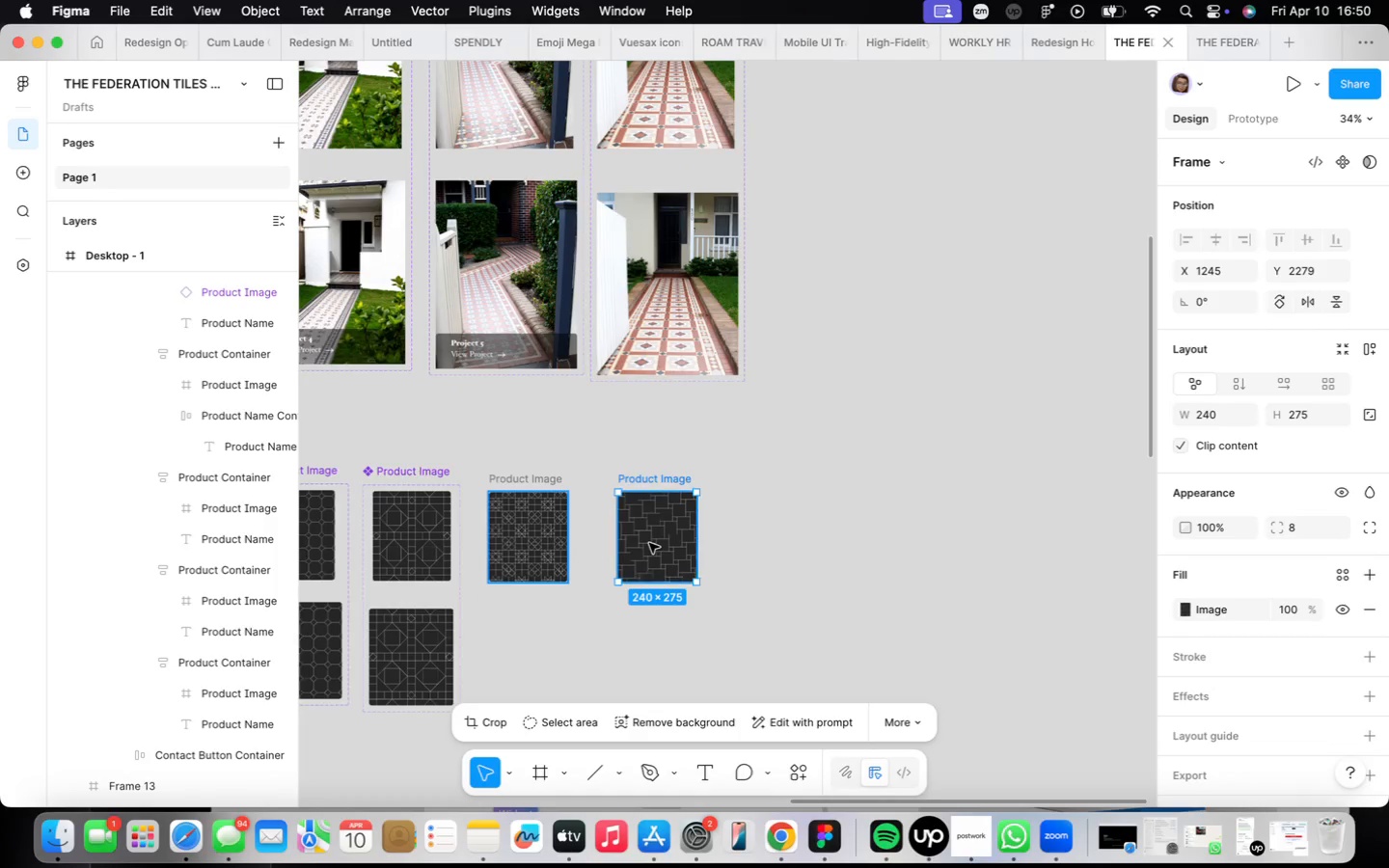 
scroll: coordinate [640, 548], scroll_direction: down, amount: 9.0
 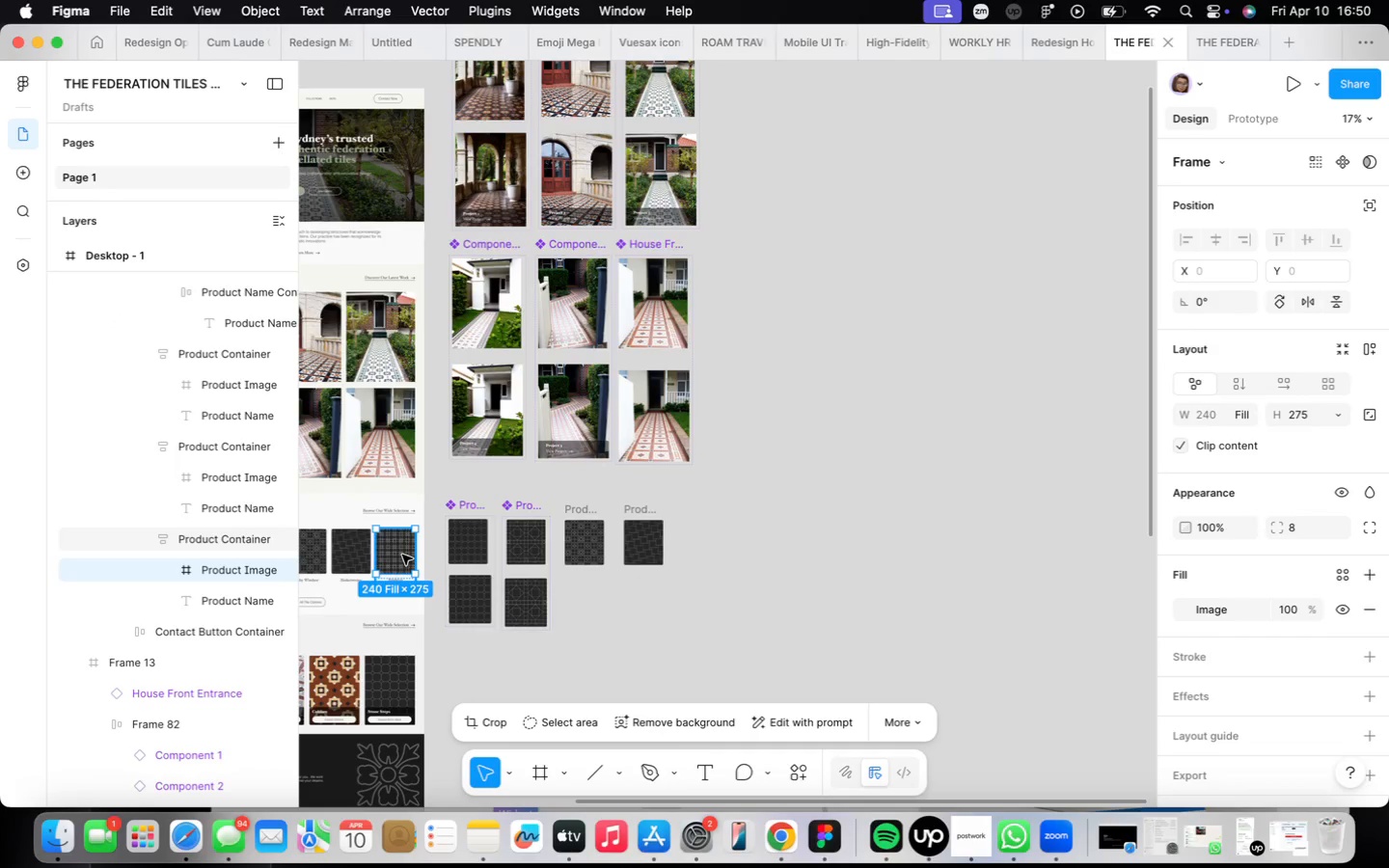 
key(Meta+CommandLeft)
 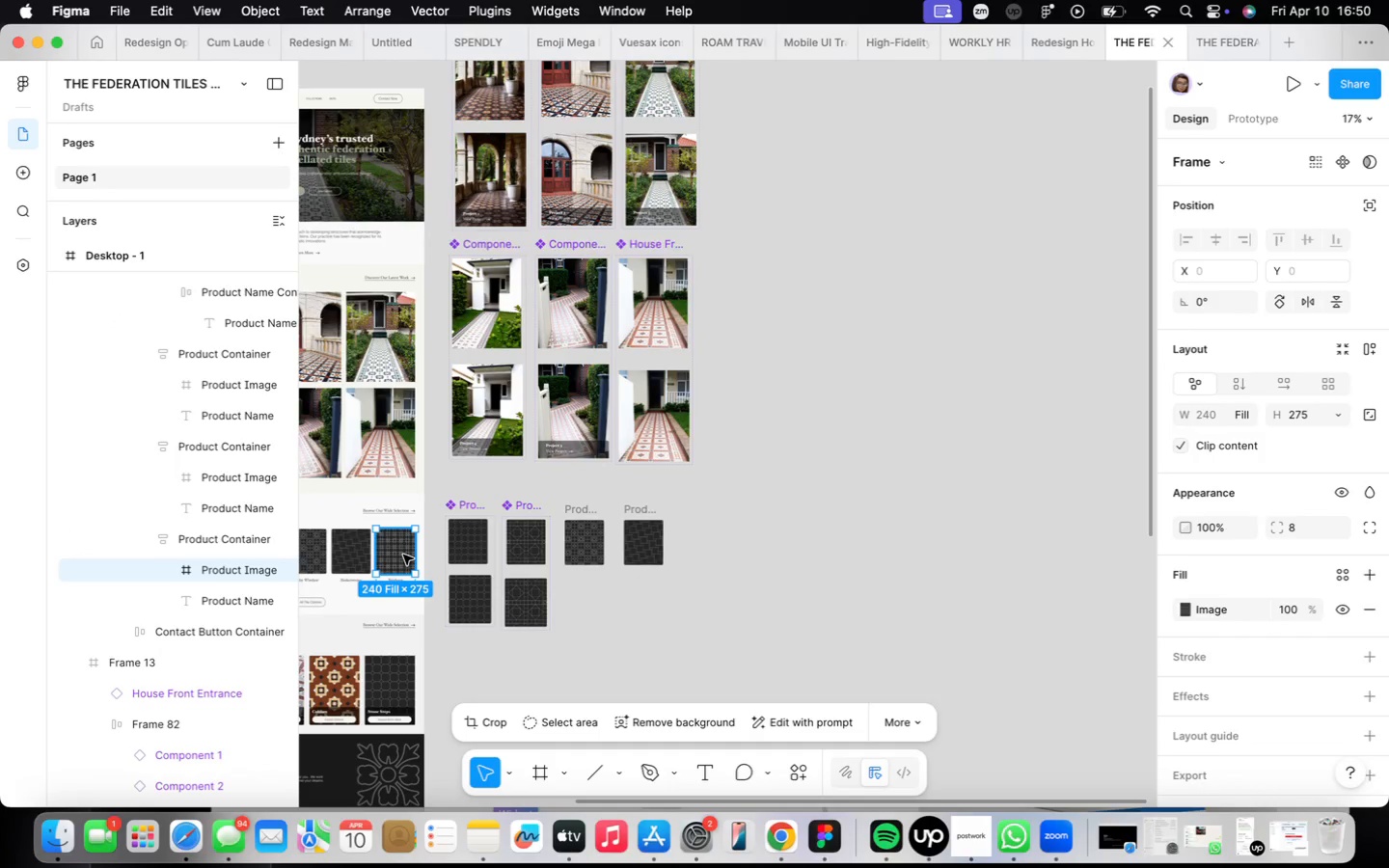 
key(Meta+C)
 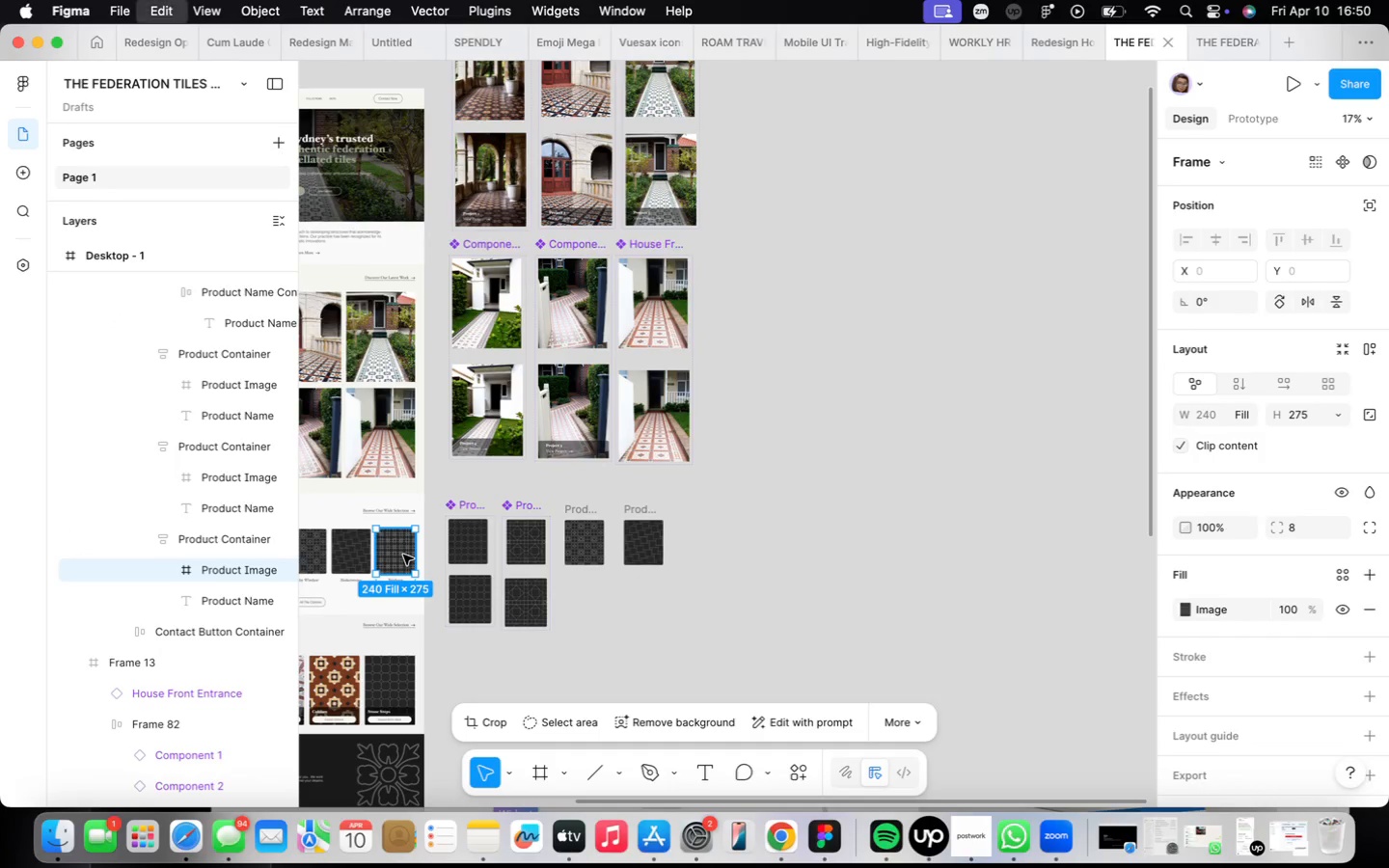 
key(Meta+CommandLeft)
 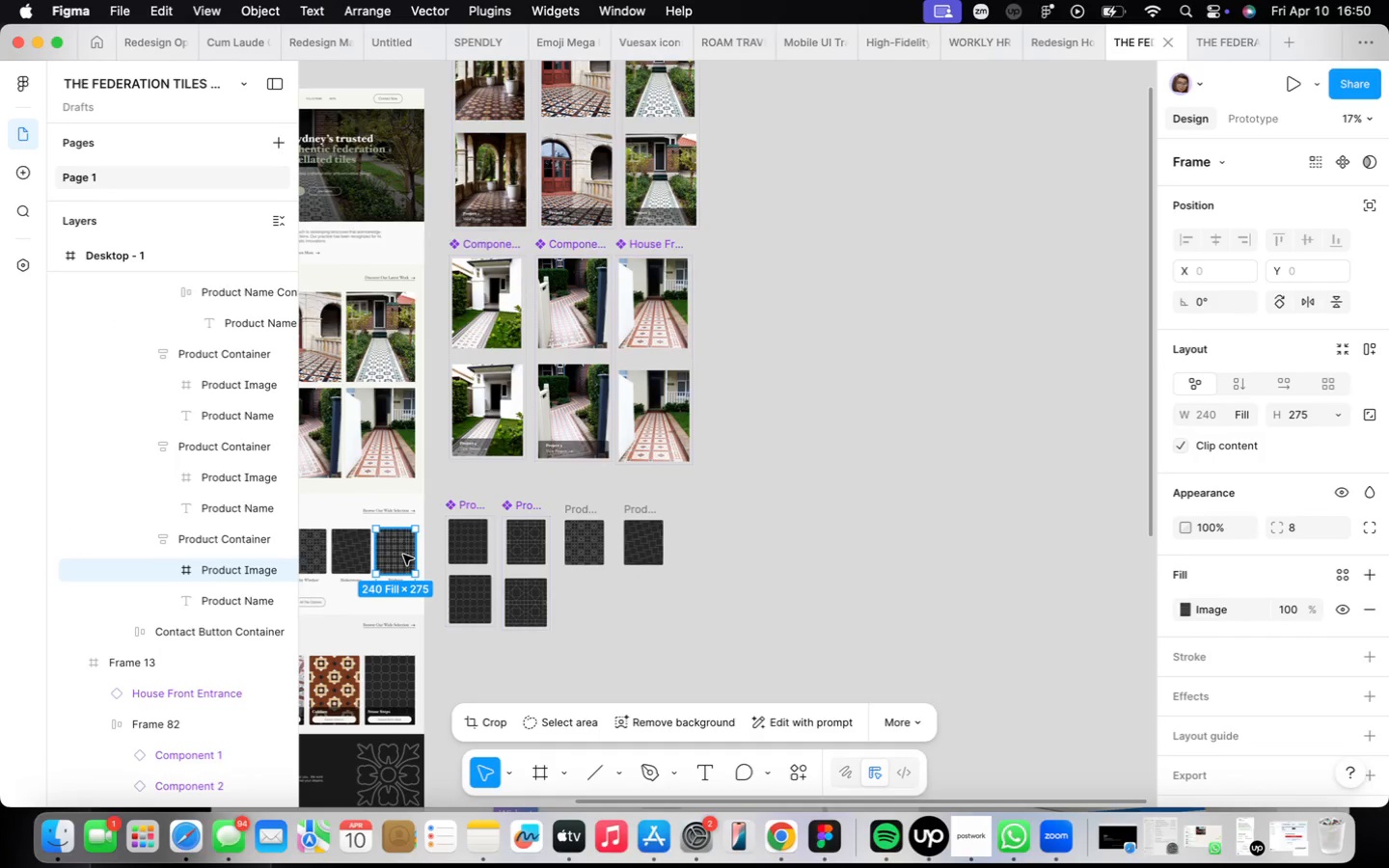 
key(Meta+C)
 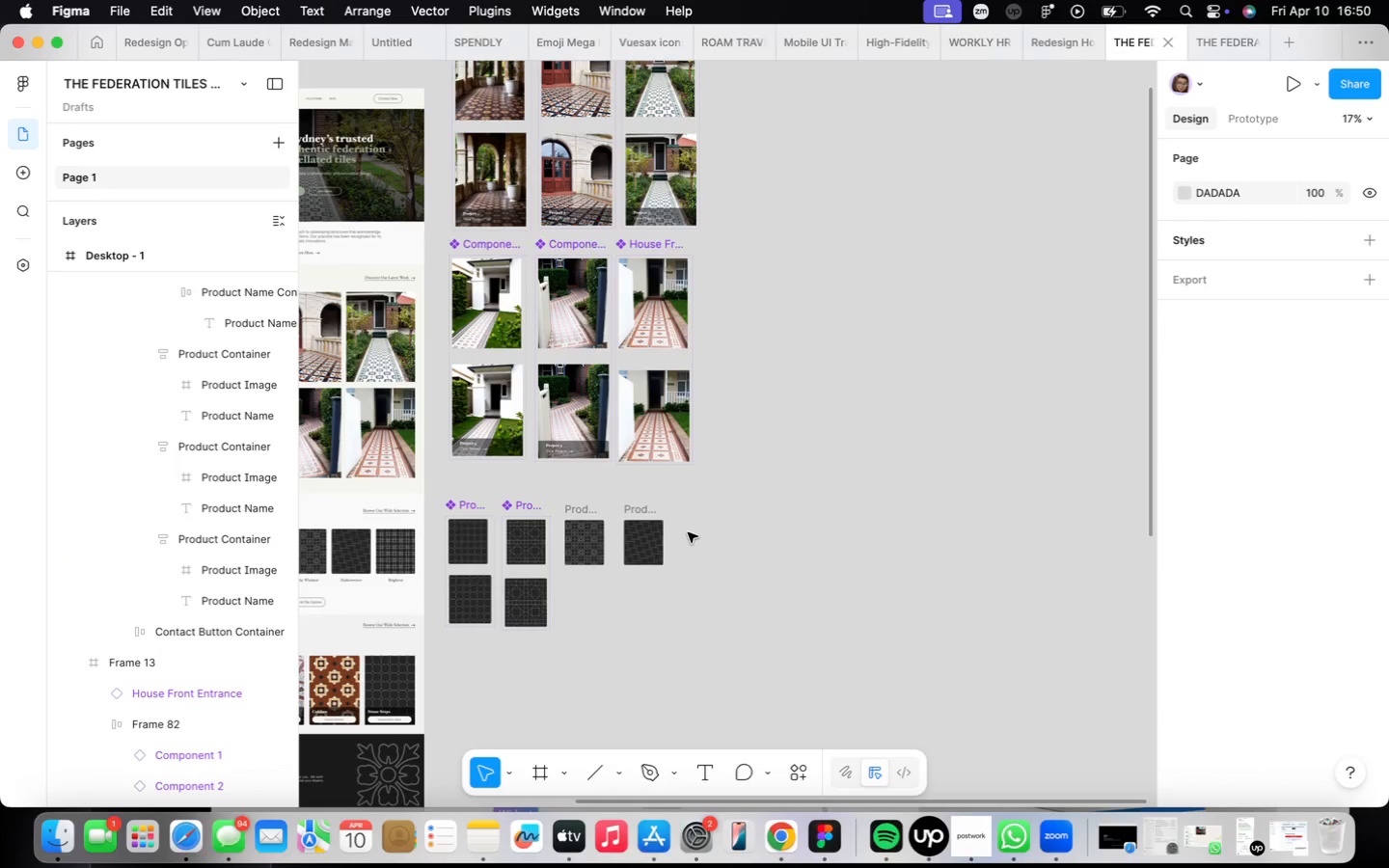 
left_click([711, 540])
 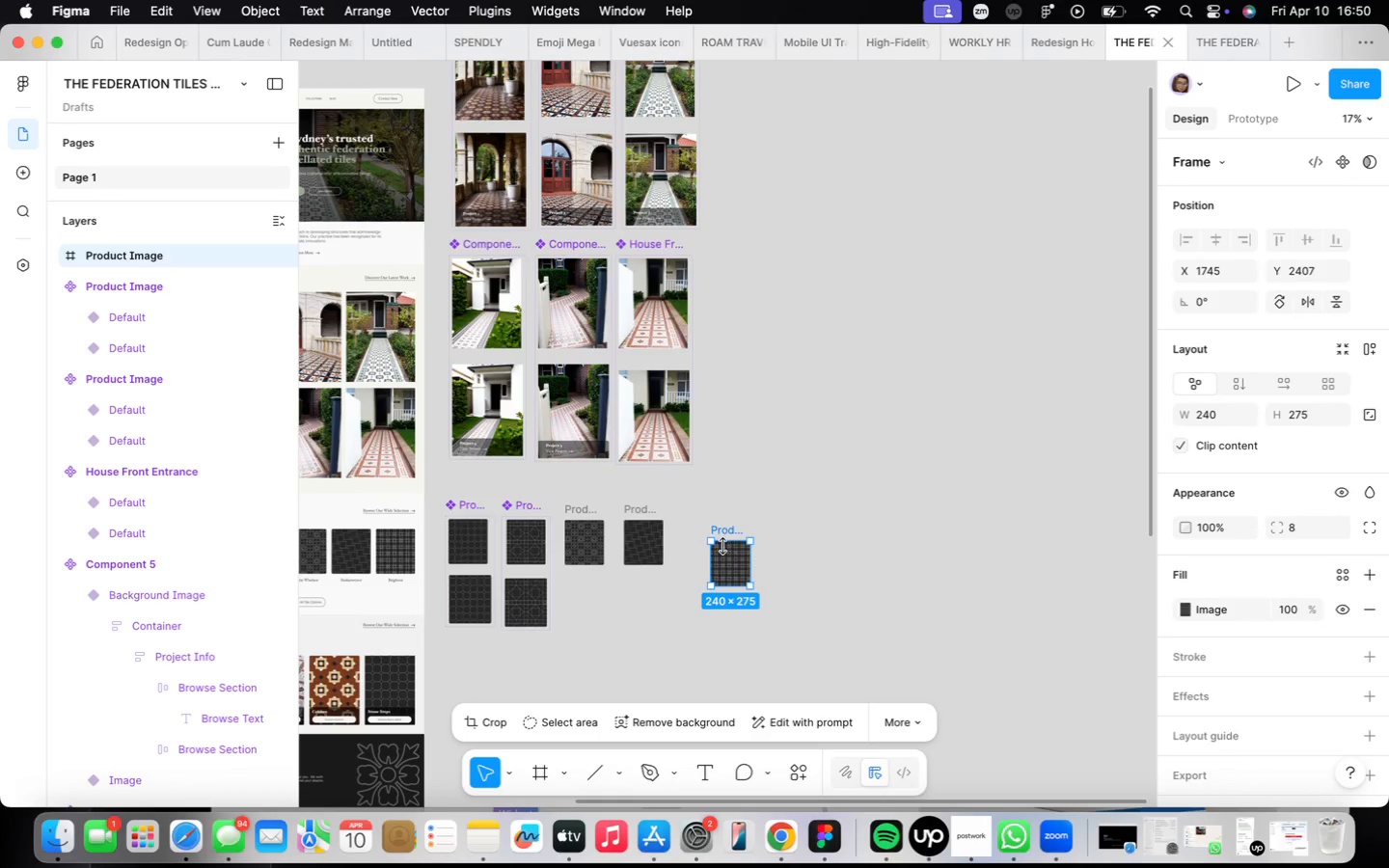 
left_click_drag(start_coordinate=[726, 550], to_coordinate=[718, 542])
 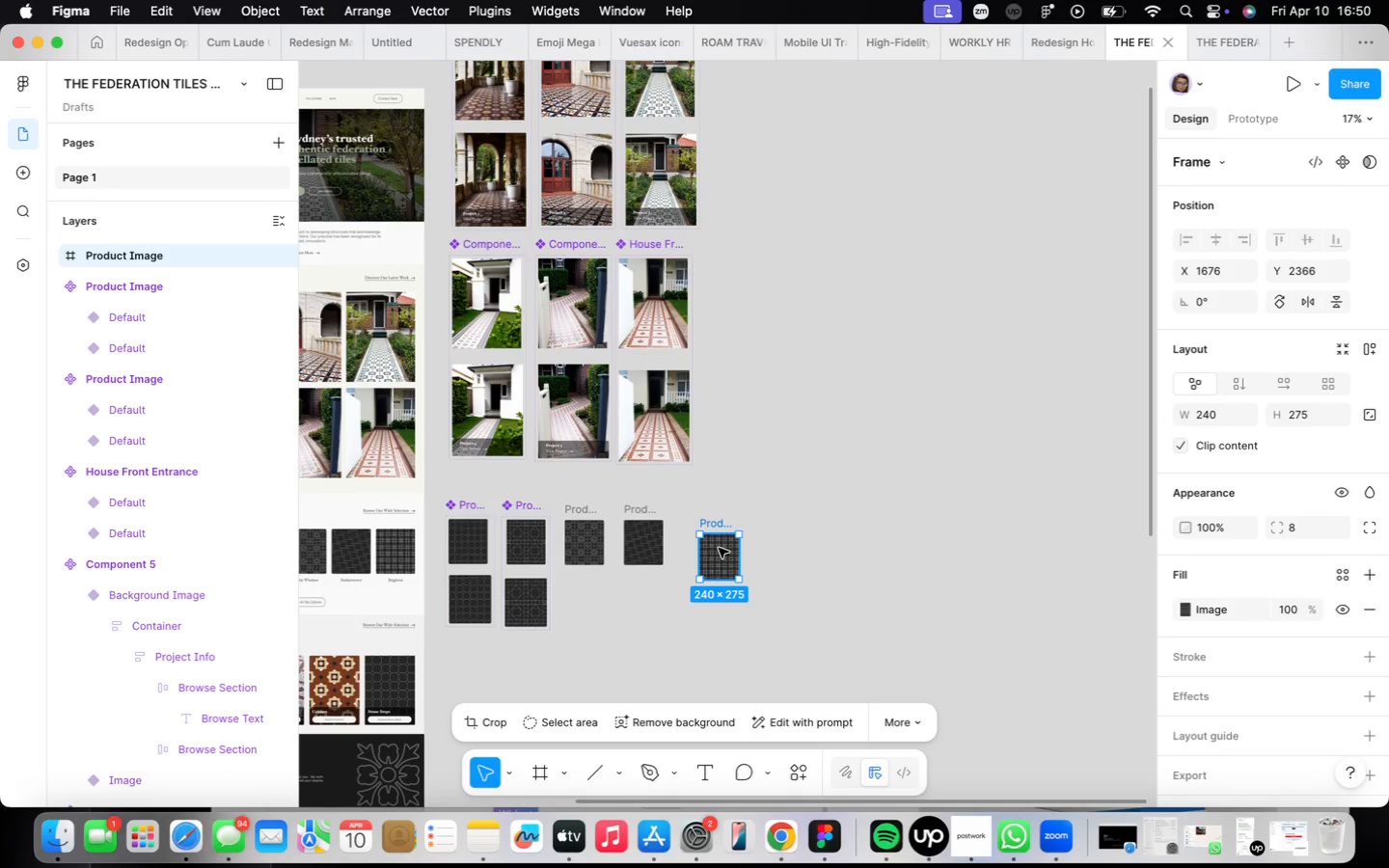 
left_click_drag(start_coordinate=[719, 548], to_coordinate=[702, 532])
 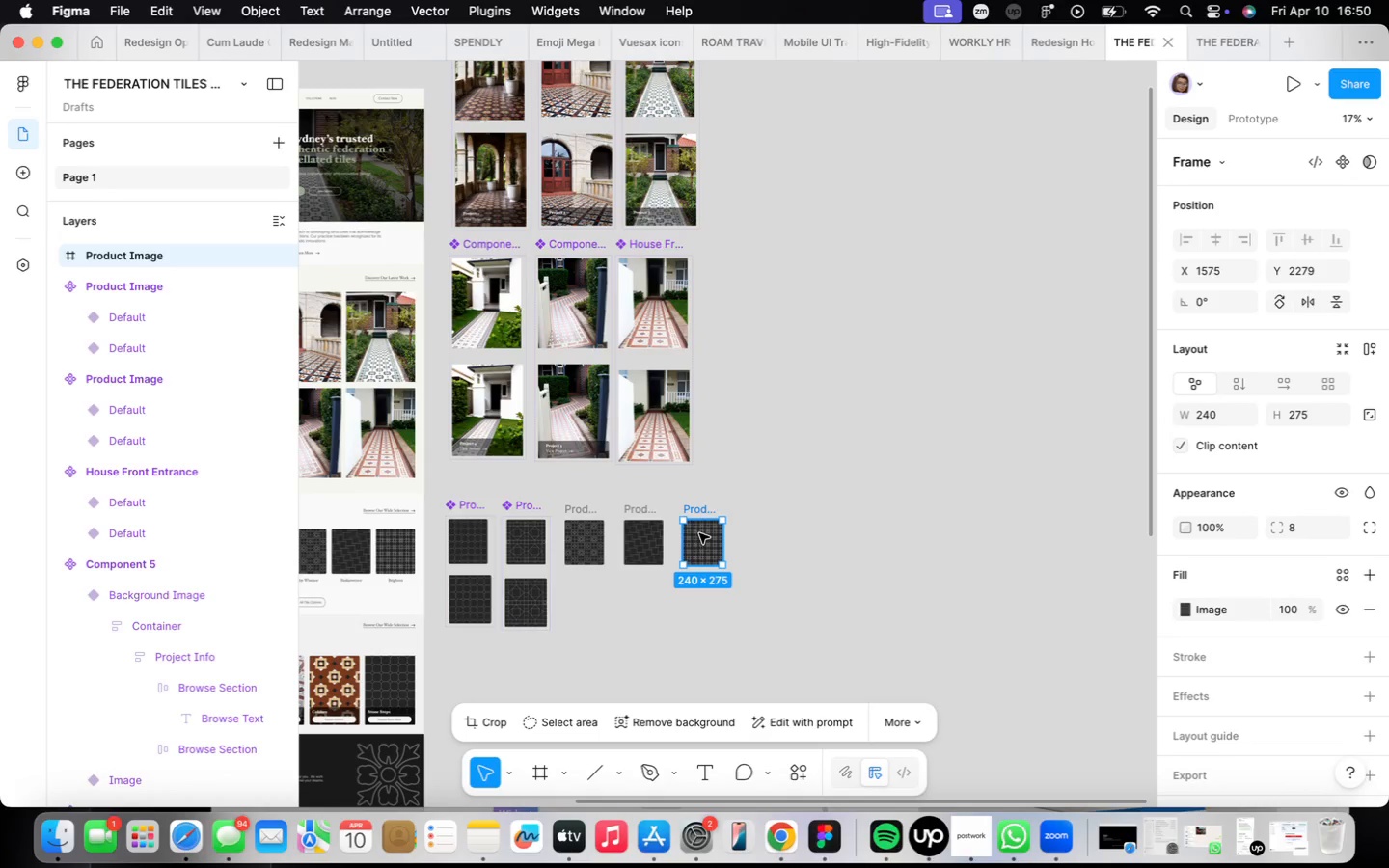 
scroll: coordinate [699, 533], scroll_direction: up, amount: 5.0
 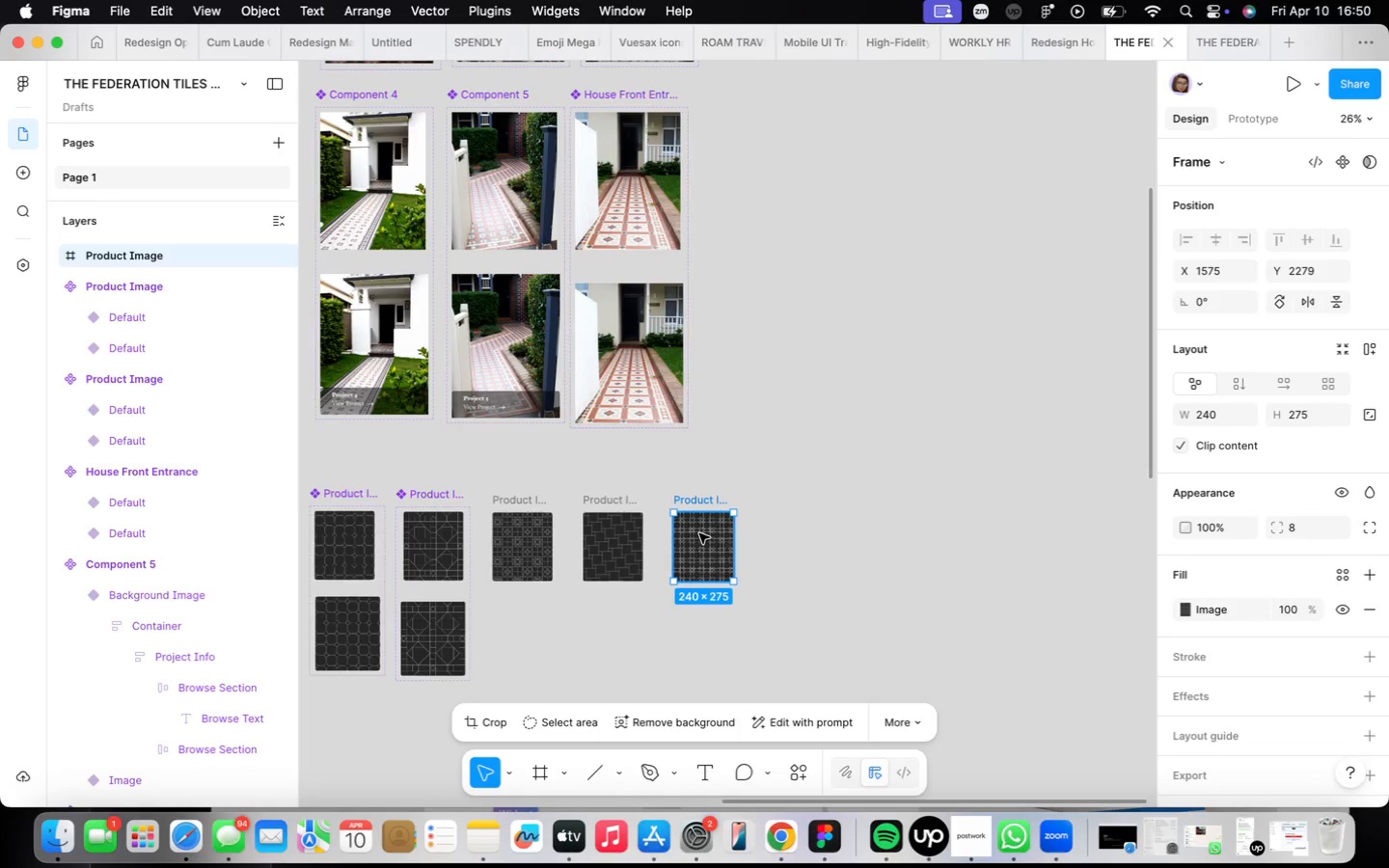 
left_click([699, 533])
 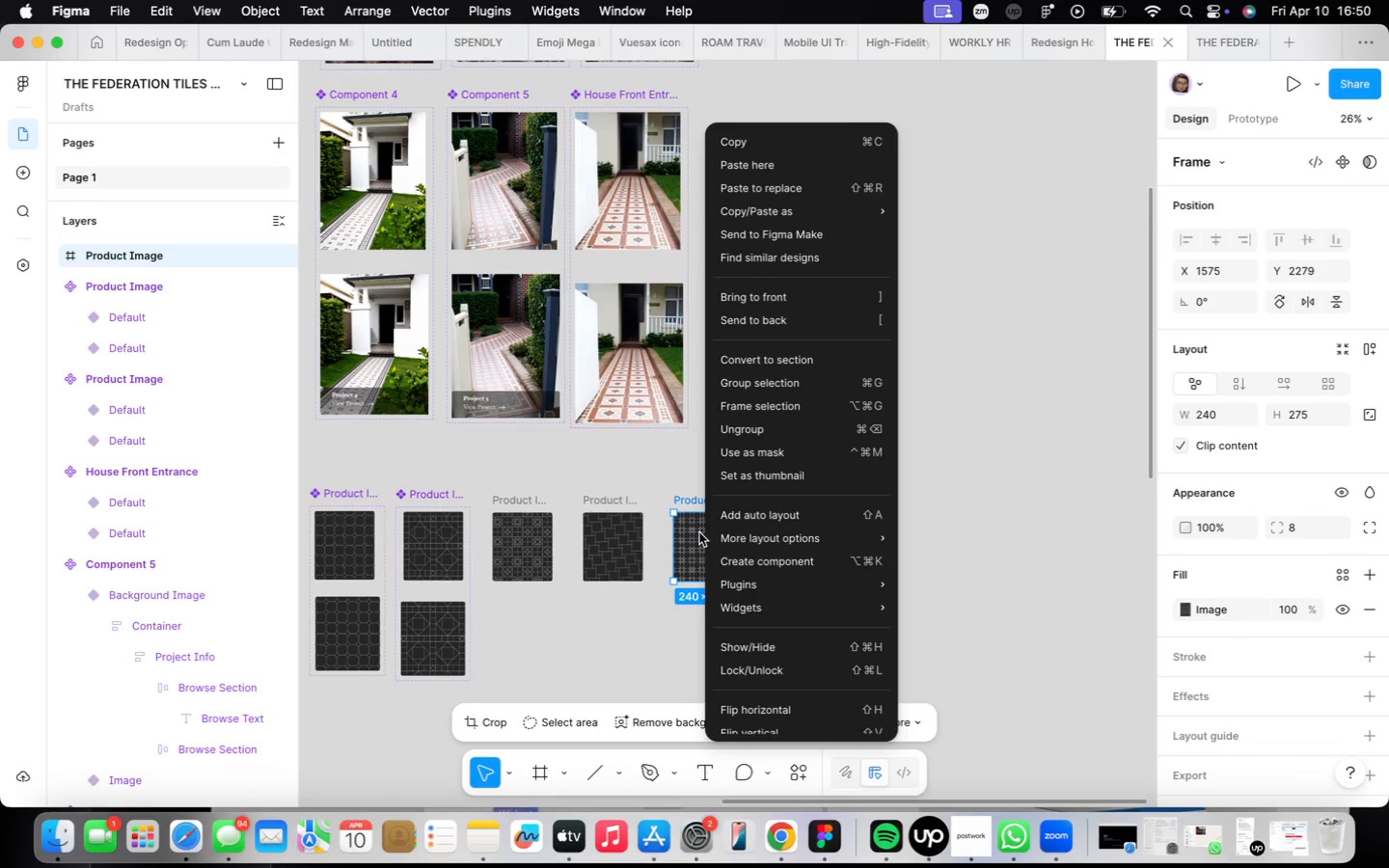 
left_click([694, 547])
 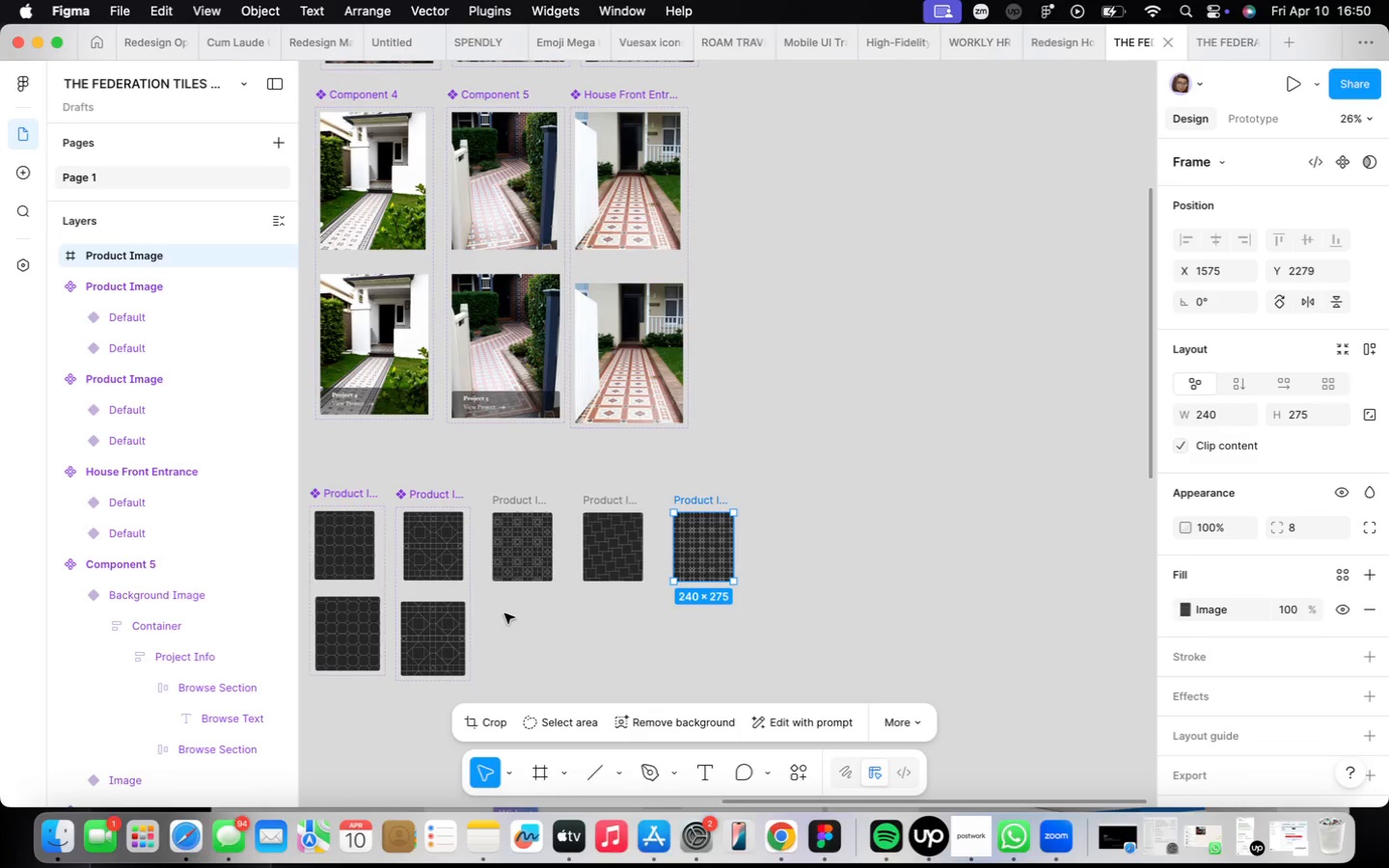 
wait(6.43)
 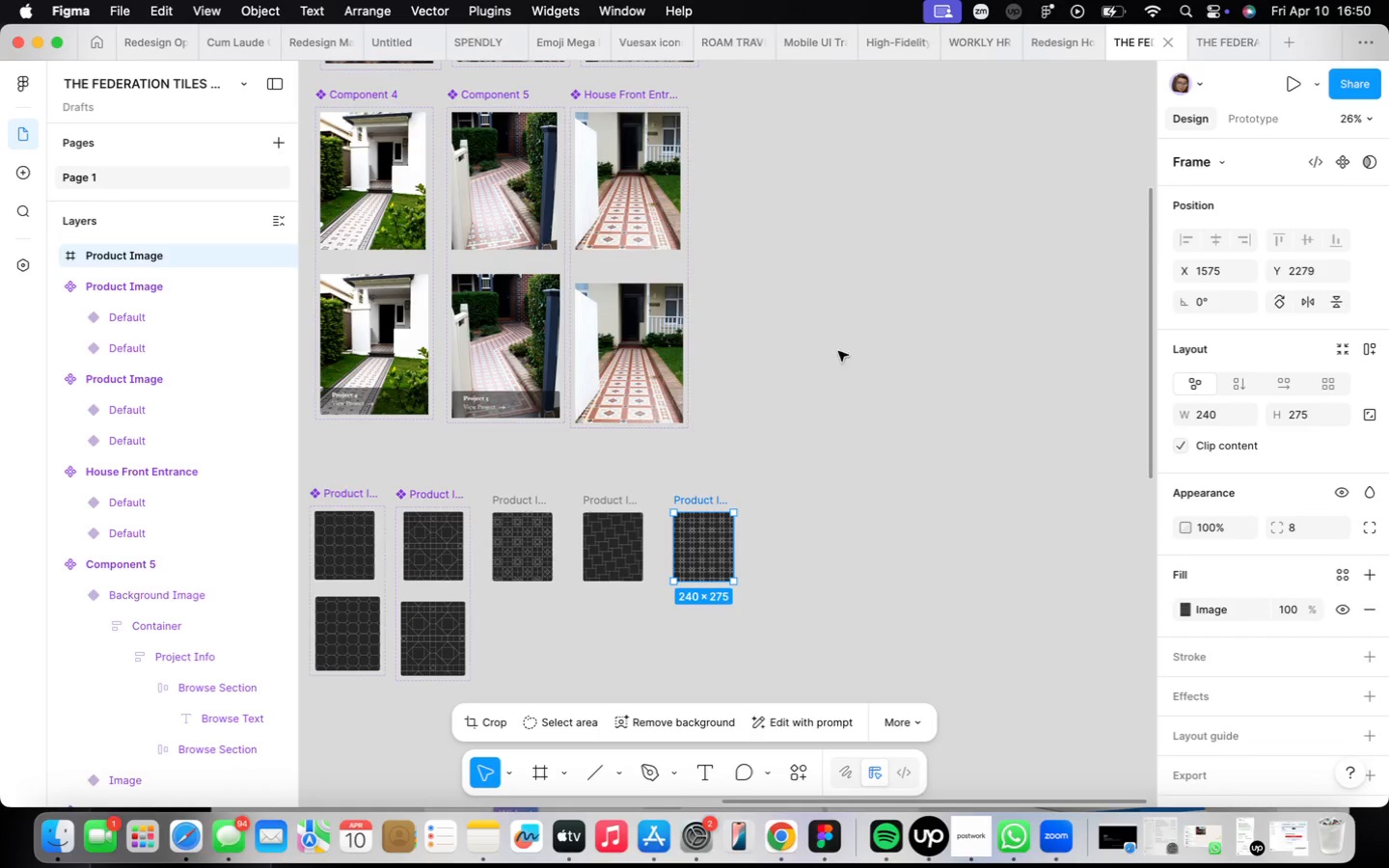 
right_click([503, 613])
 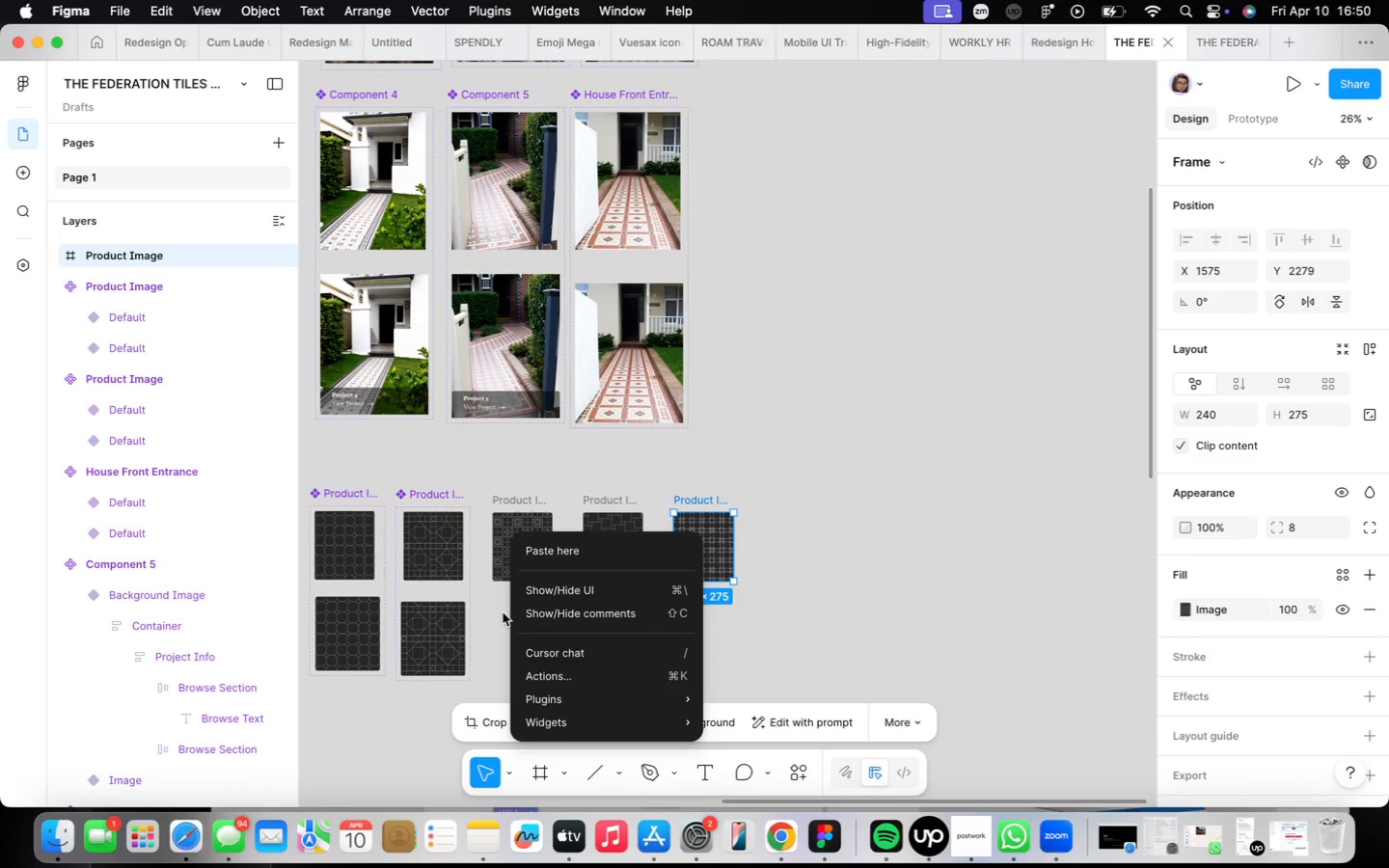 
right_click([503, 612])
 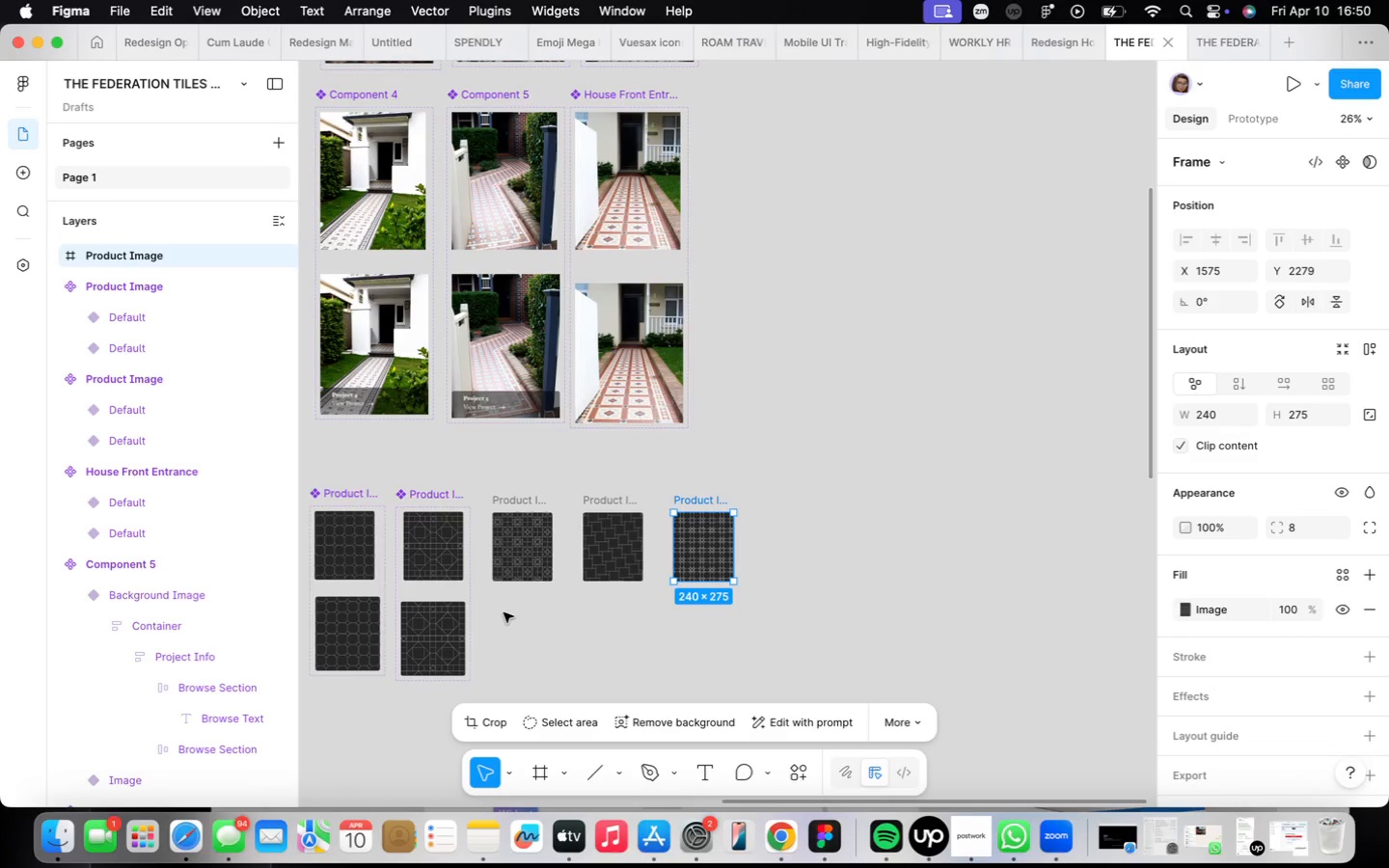 
right_click([504, 612])
 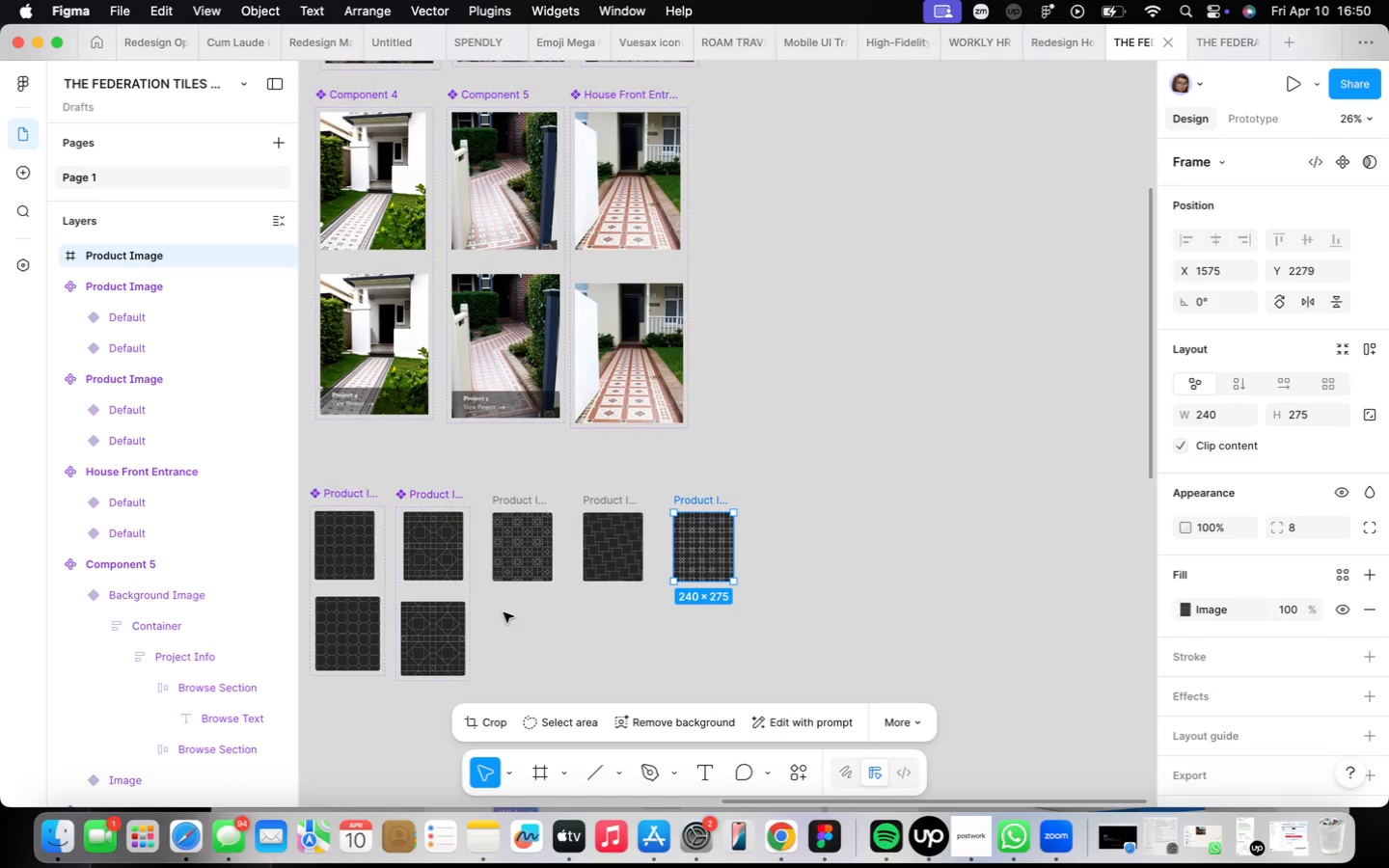 
double_click([504, 612])
 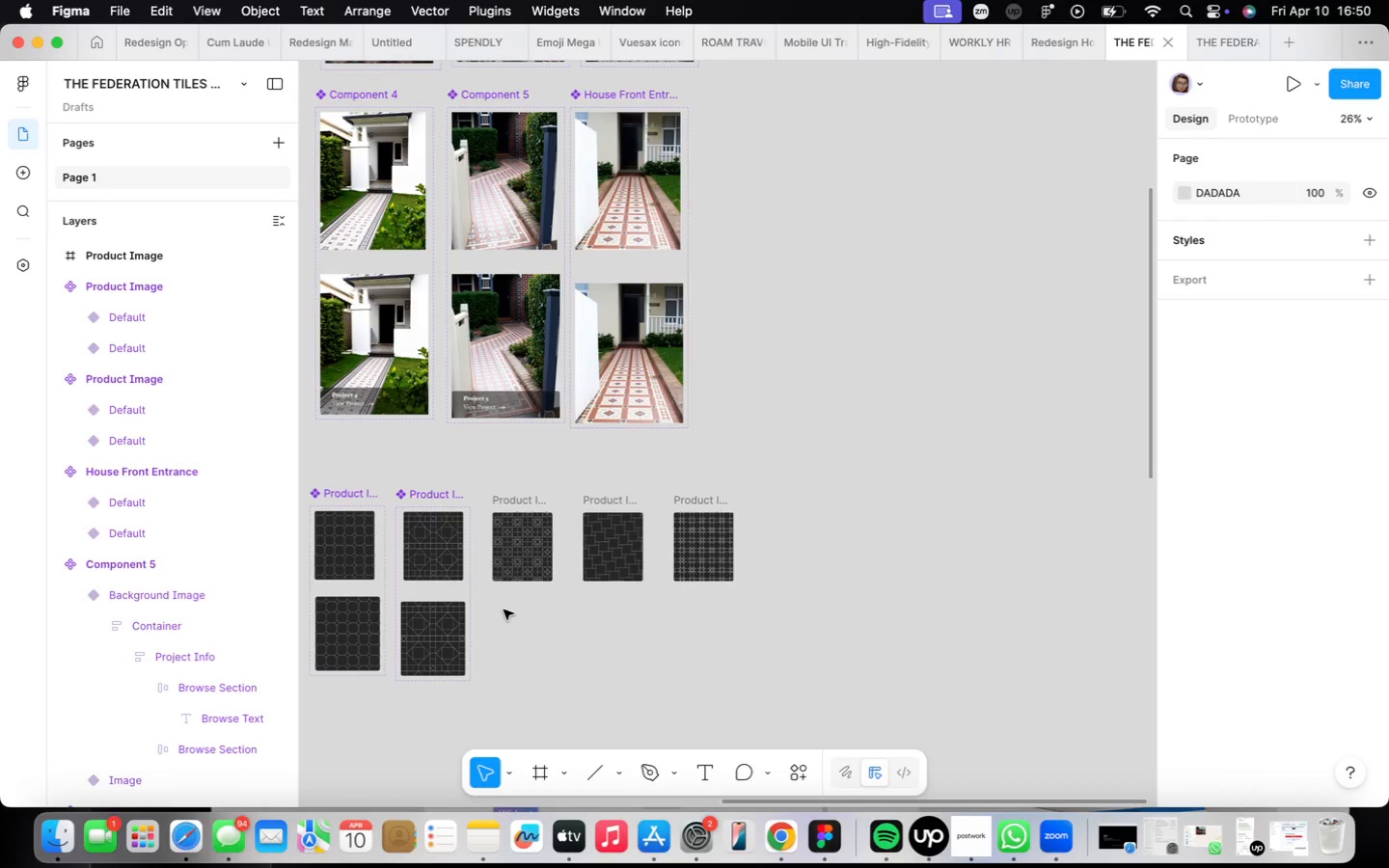 
scroll: coordinate [504, 584], scroll_direction: down, amount: 5.0
 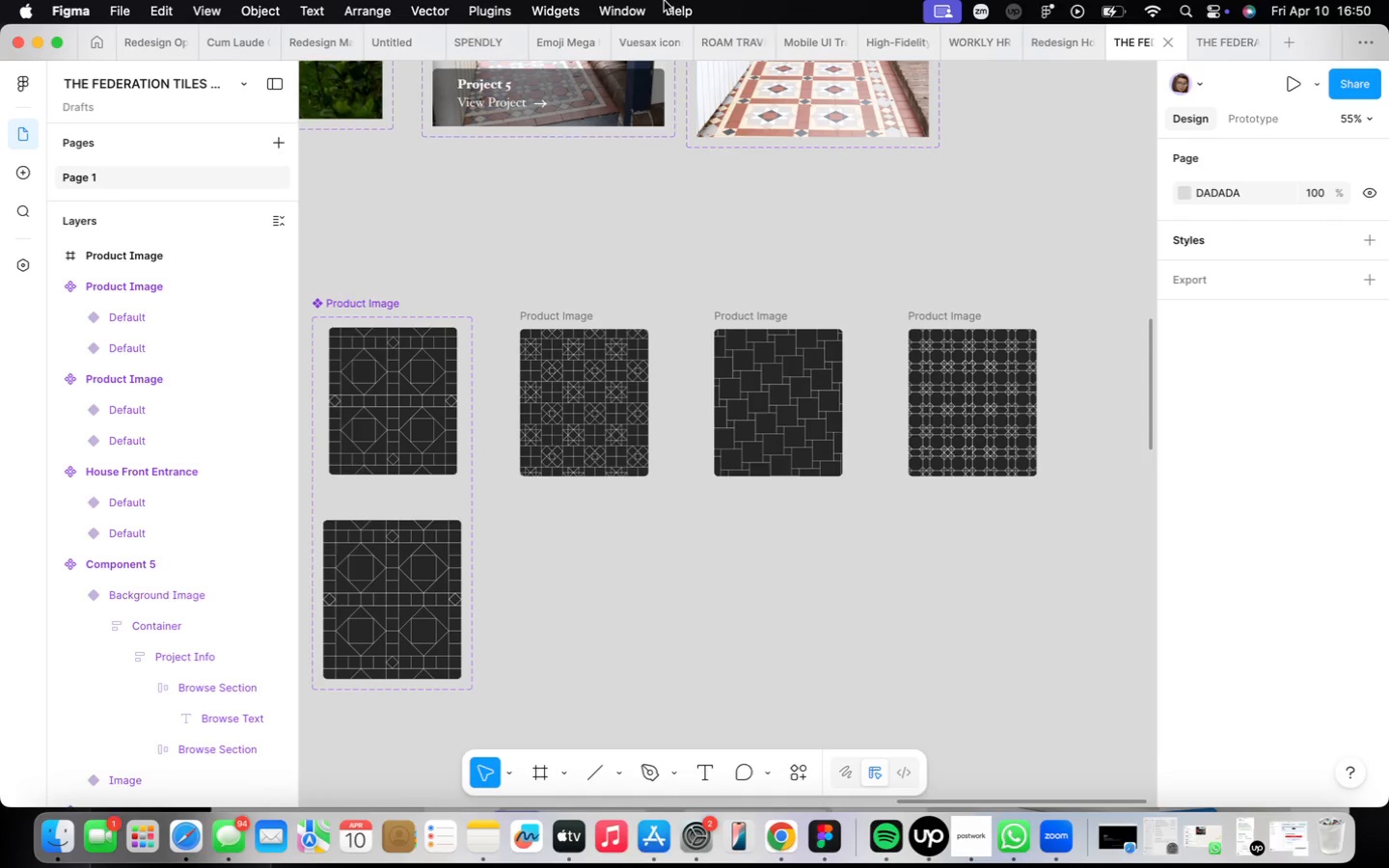 
wait(14.29)
 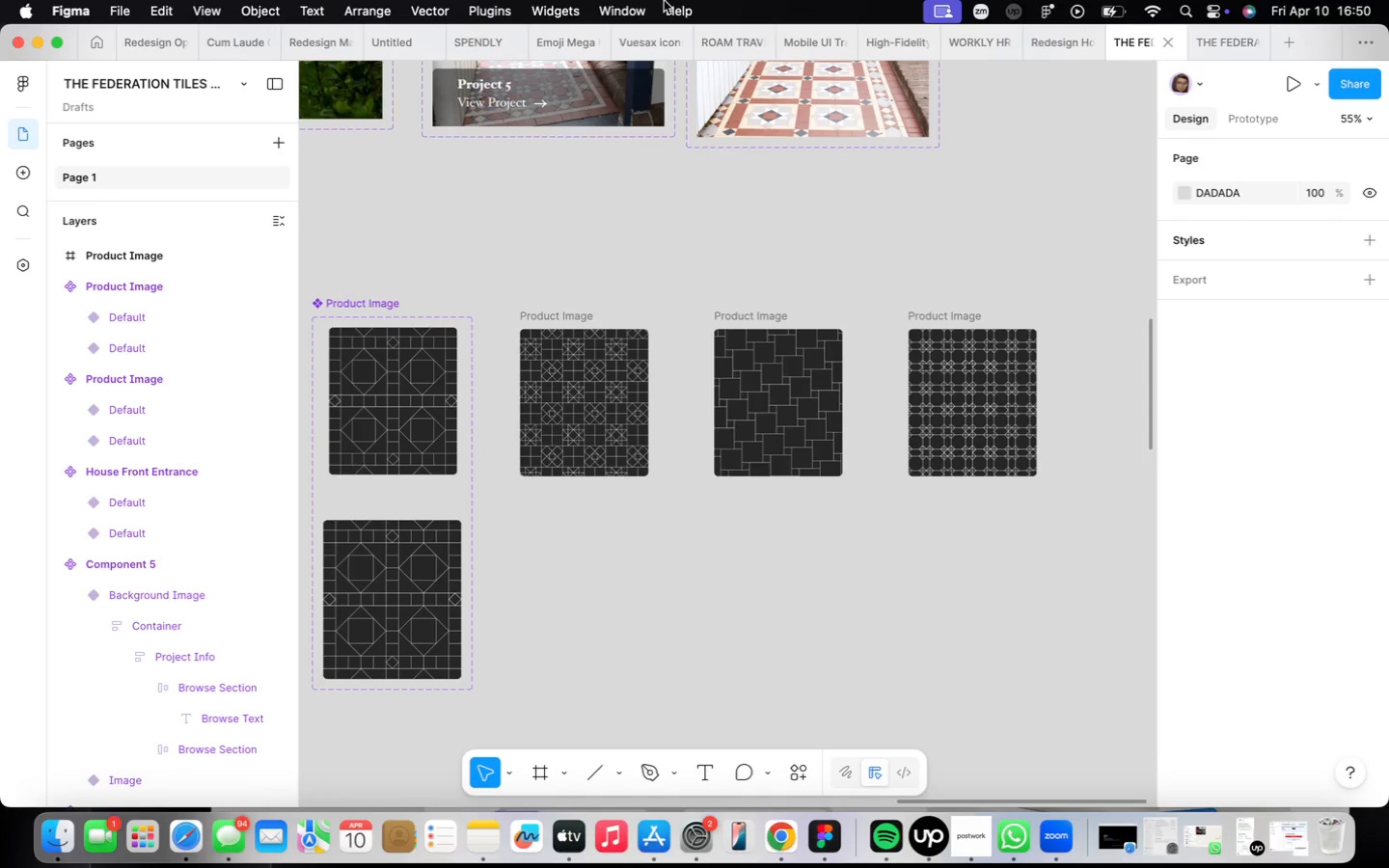 
left_click([664, 0])
 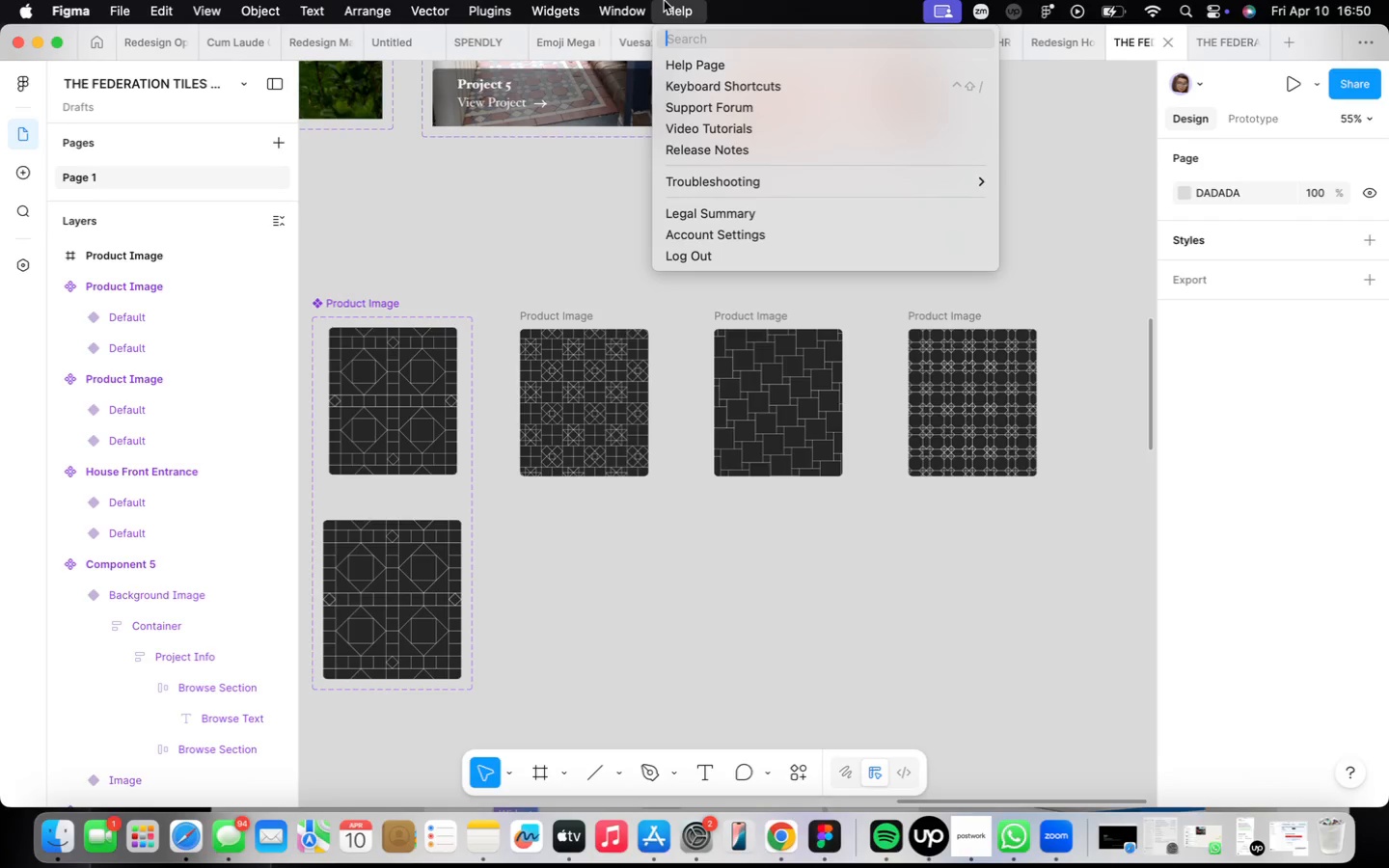 
left_click([664, 0])
 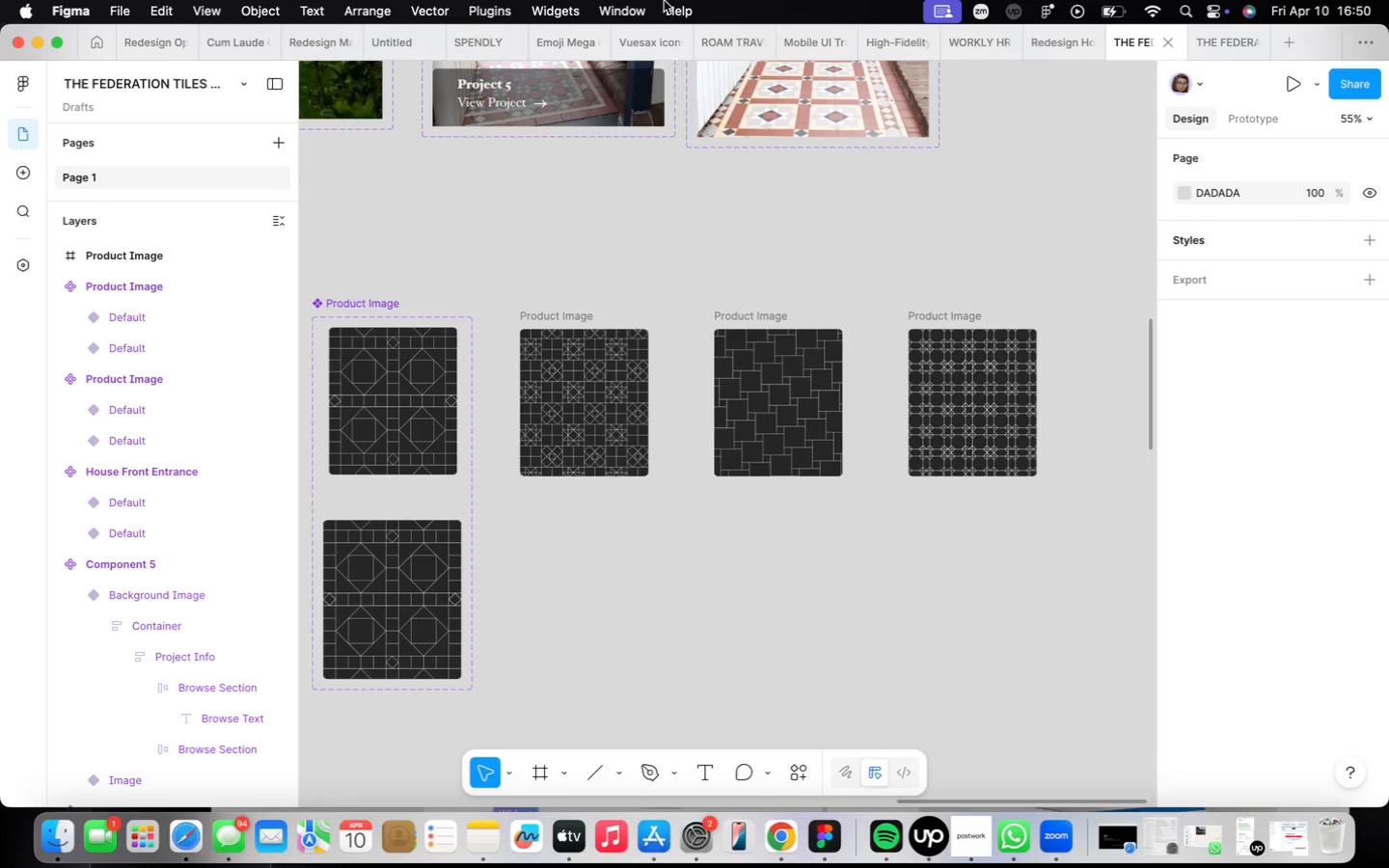 
scroll: coordinate [664, 0], scroll_direction: down, amount: 11.0
 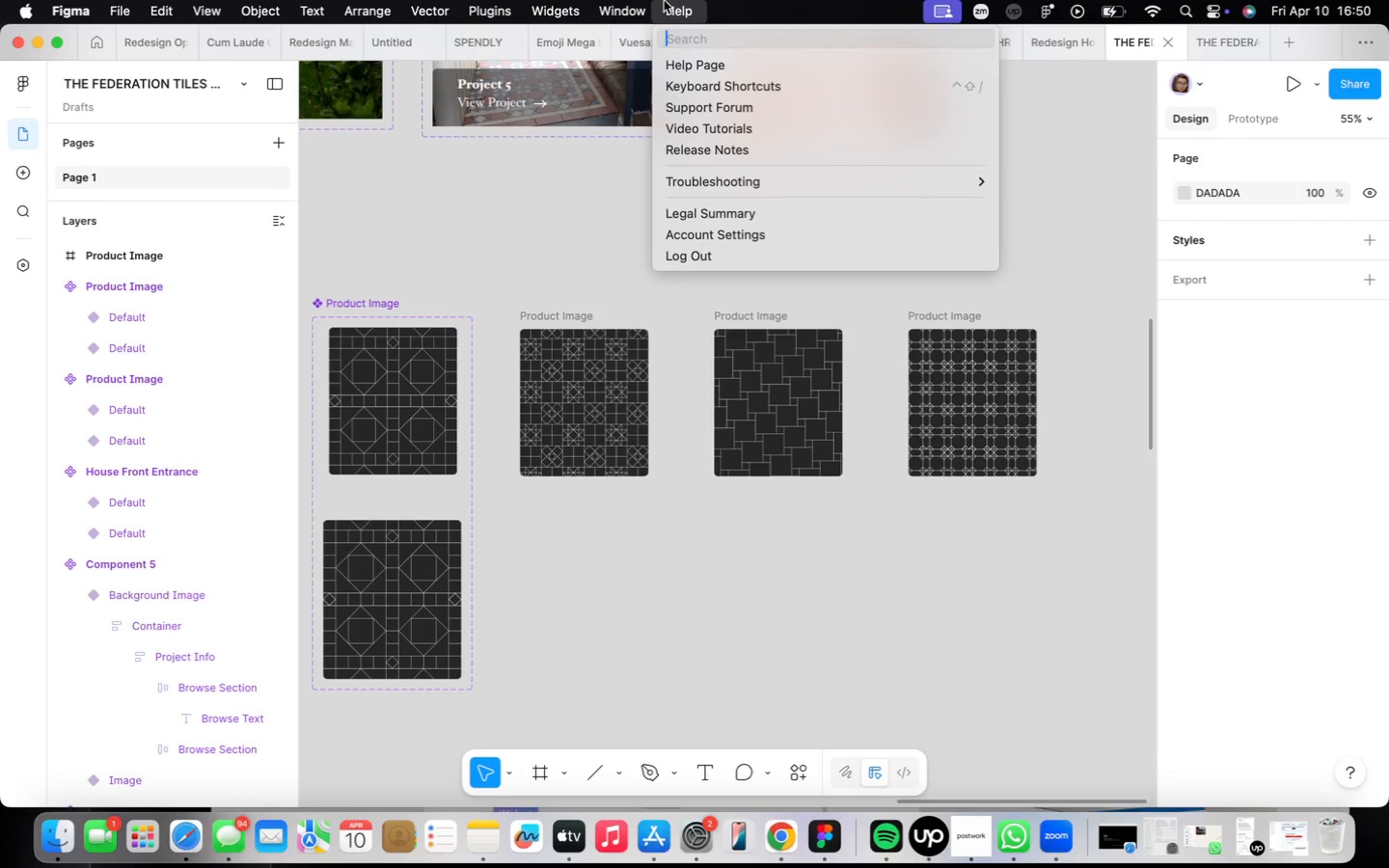 
double_click([664, 0])
 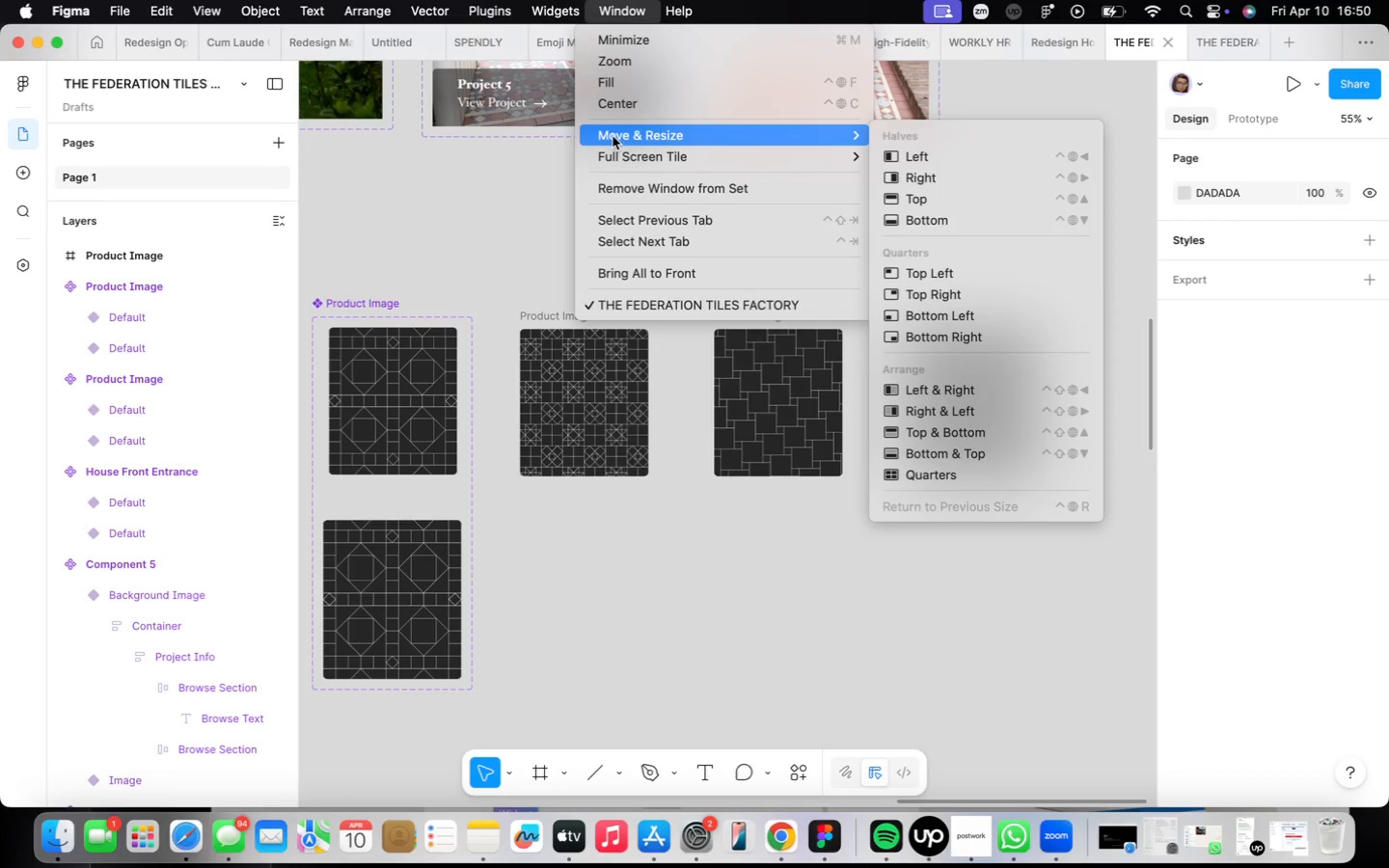 
left_click([544, 183])
 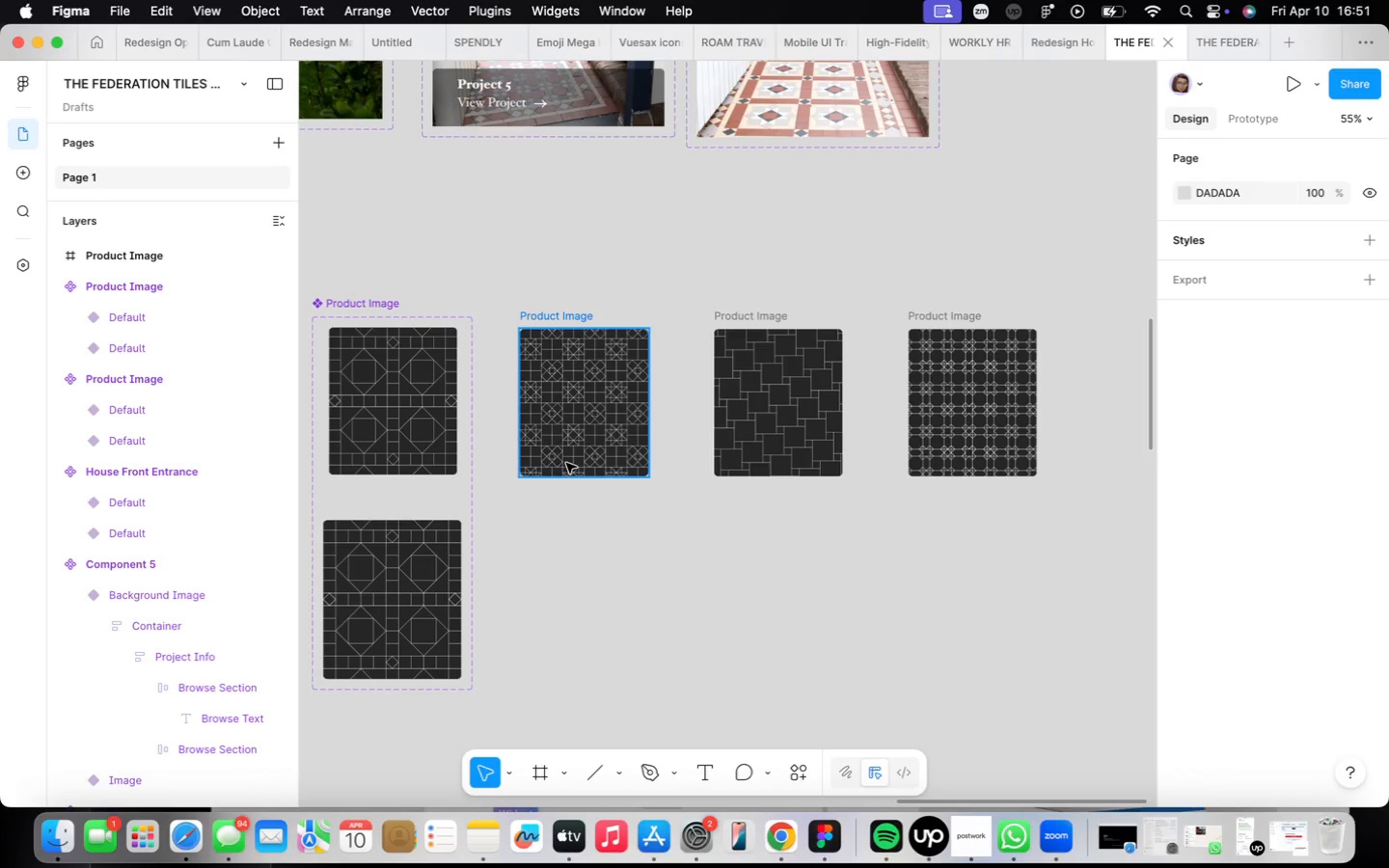 
left_click([565, 462])
 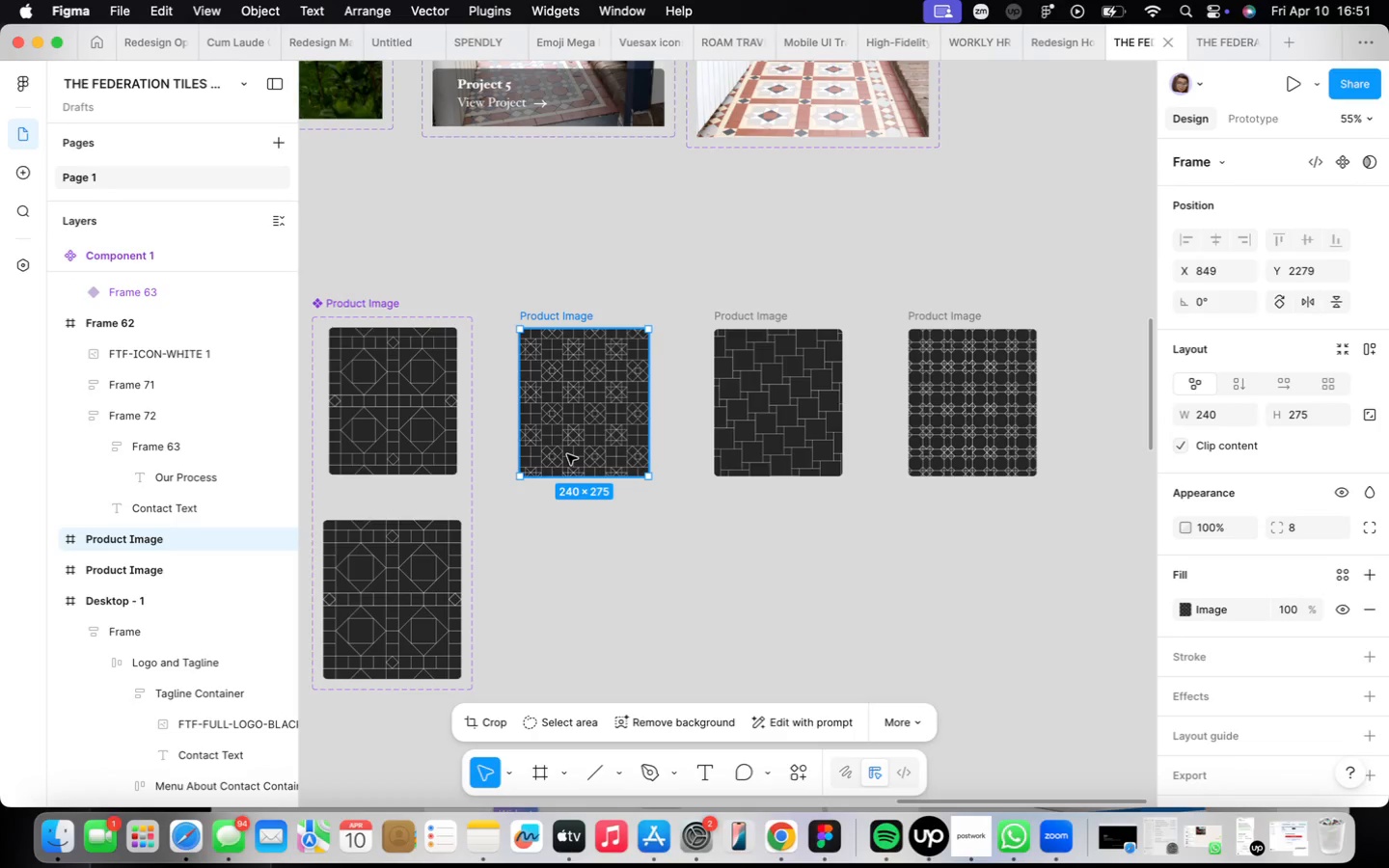 
right_click([567, 454])
 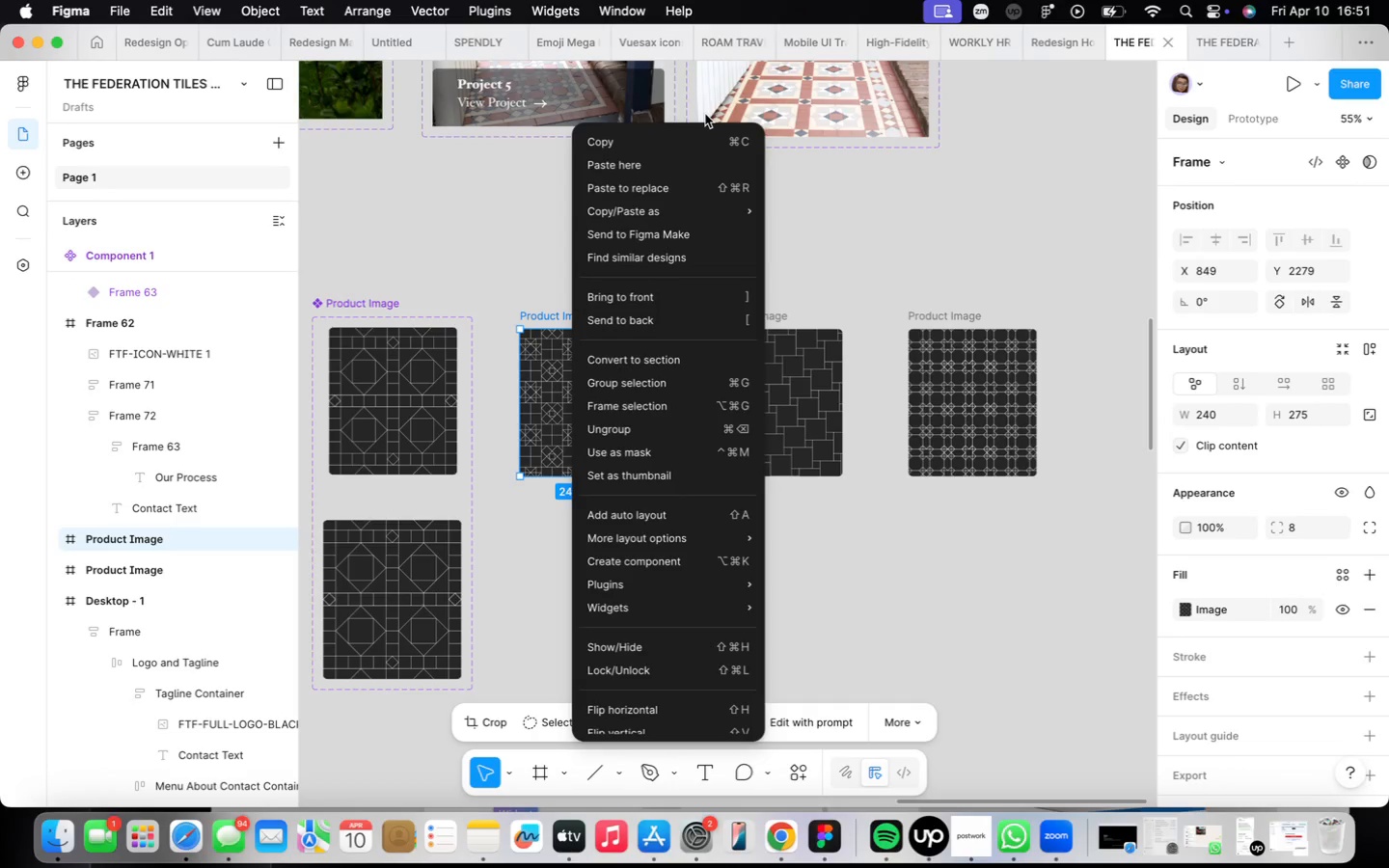 
left_click([703, 138])
 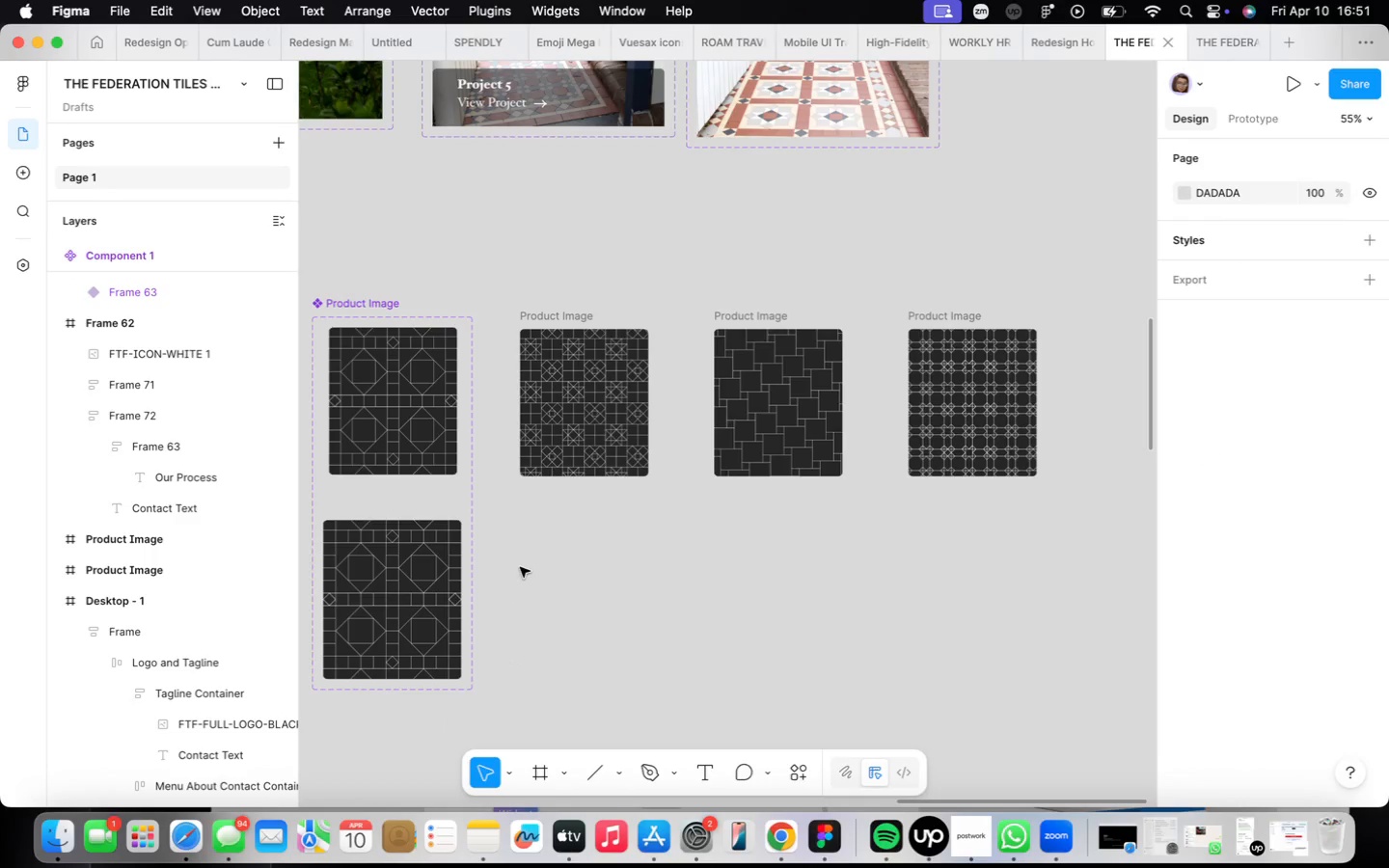 
key(Meta+C)
 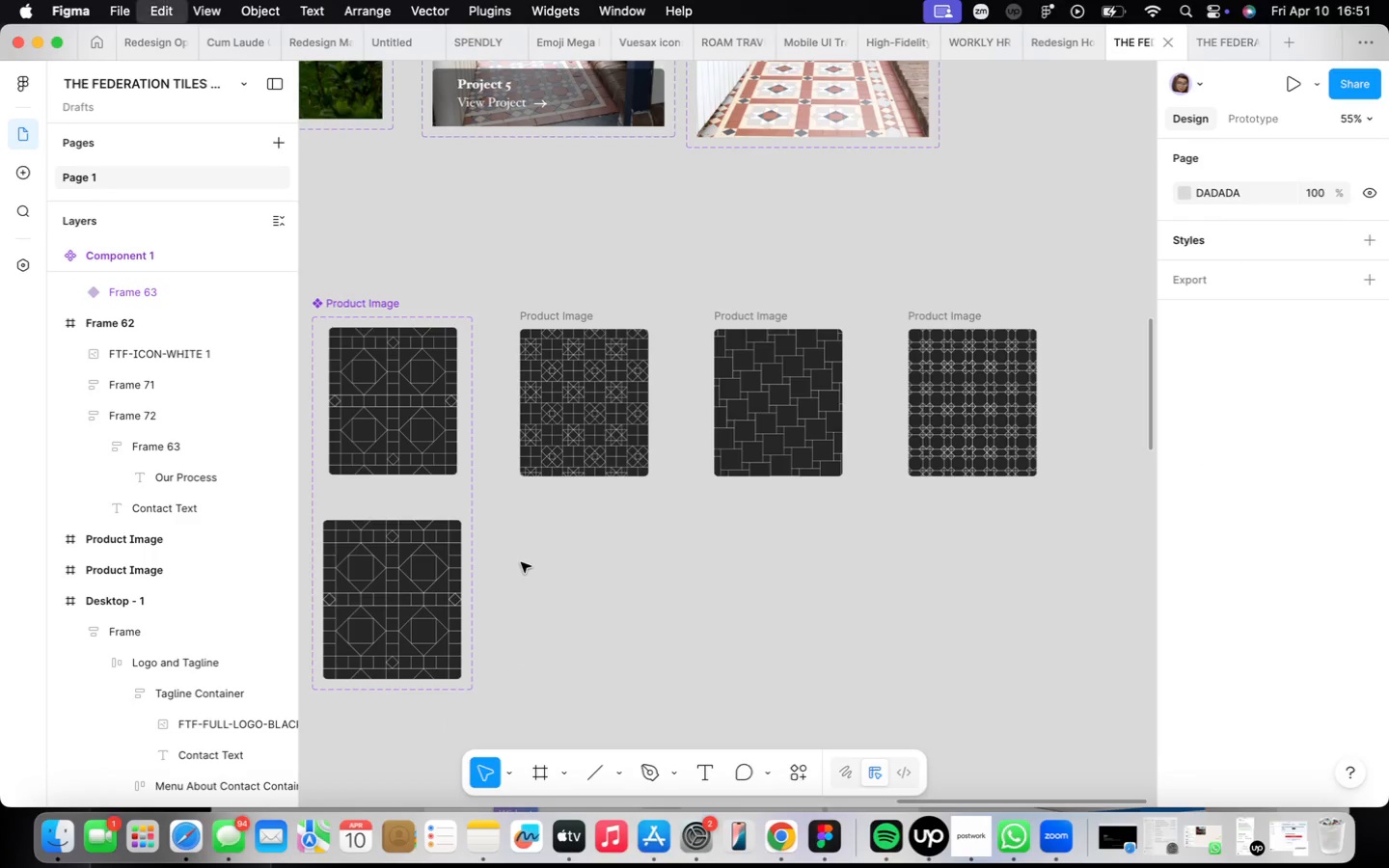 
key(Meta+V)
 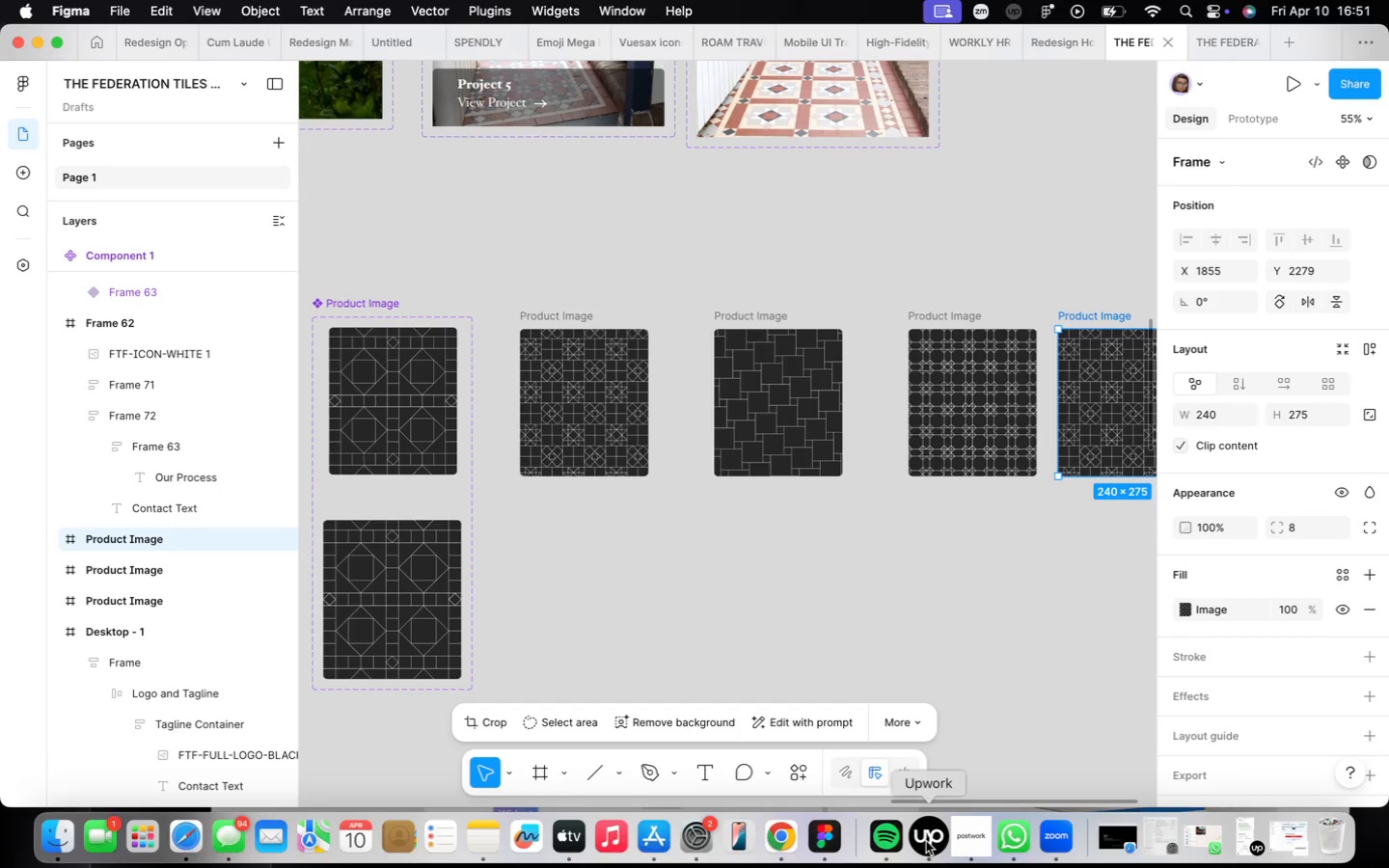 
left_click([951, 840])